 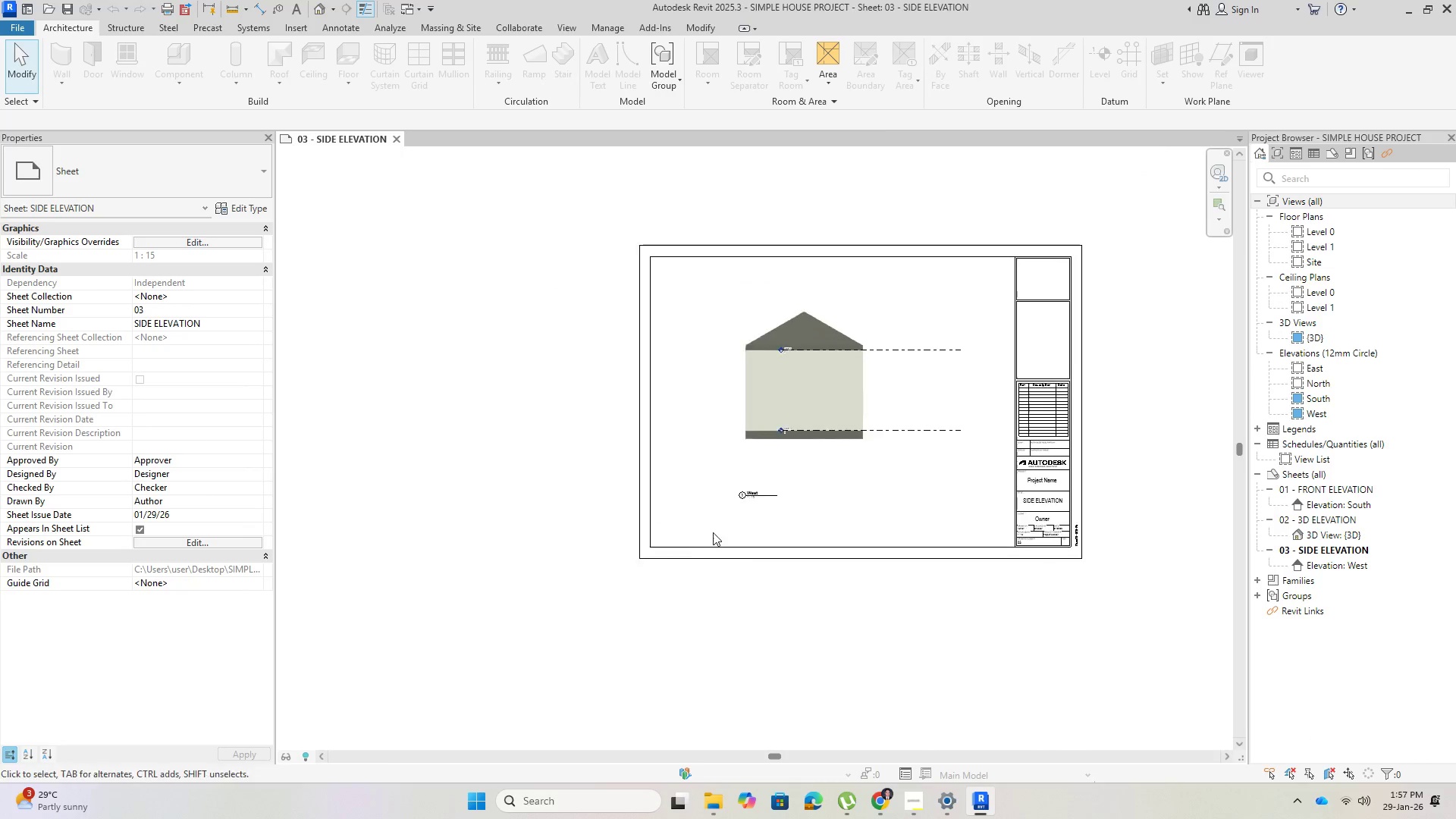 
double_click([1328, 228])
 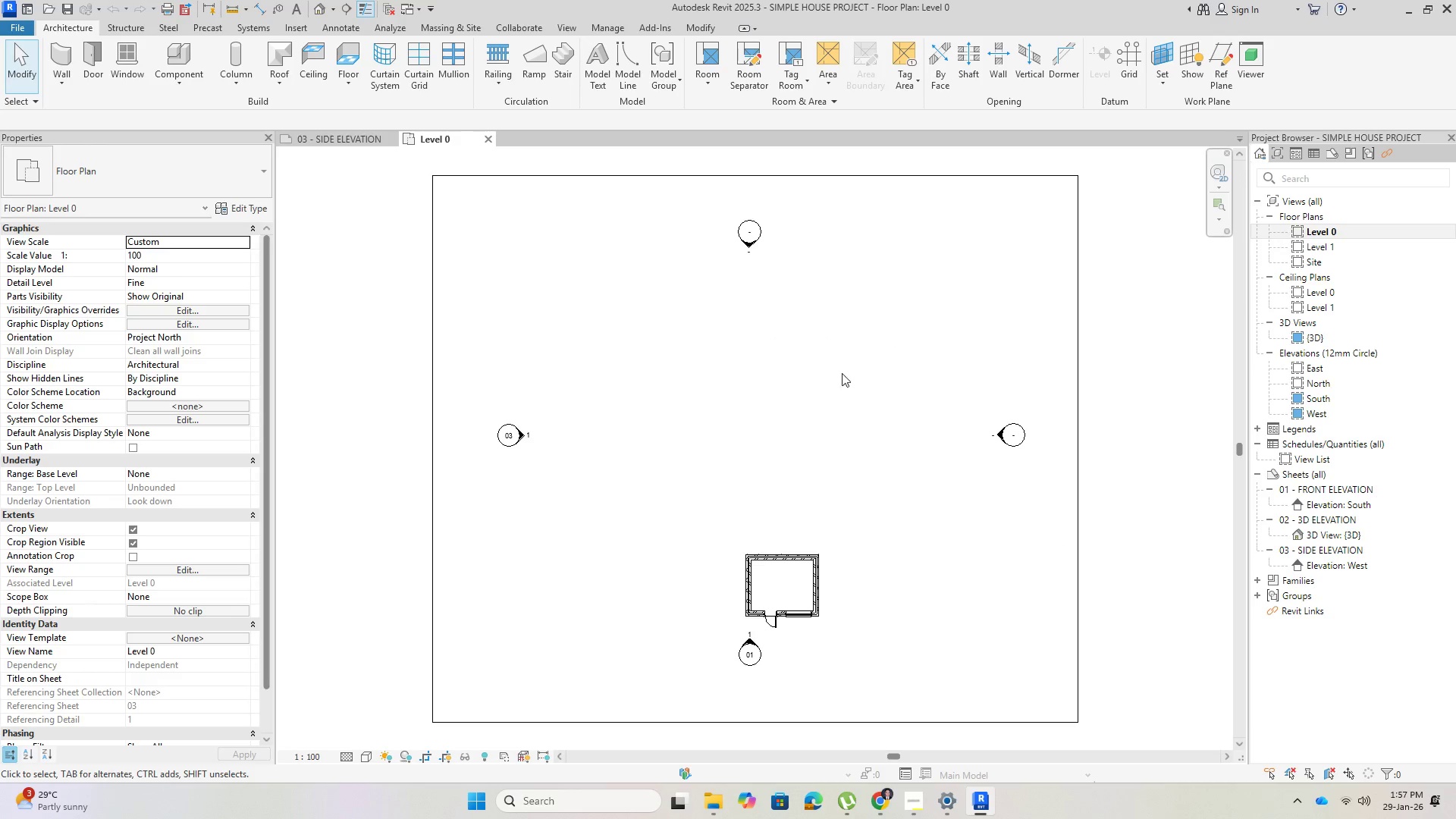 
scroll: coordinate [795, 585], scroll_direction: none, amount: 0.0
 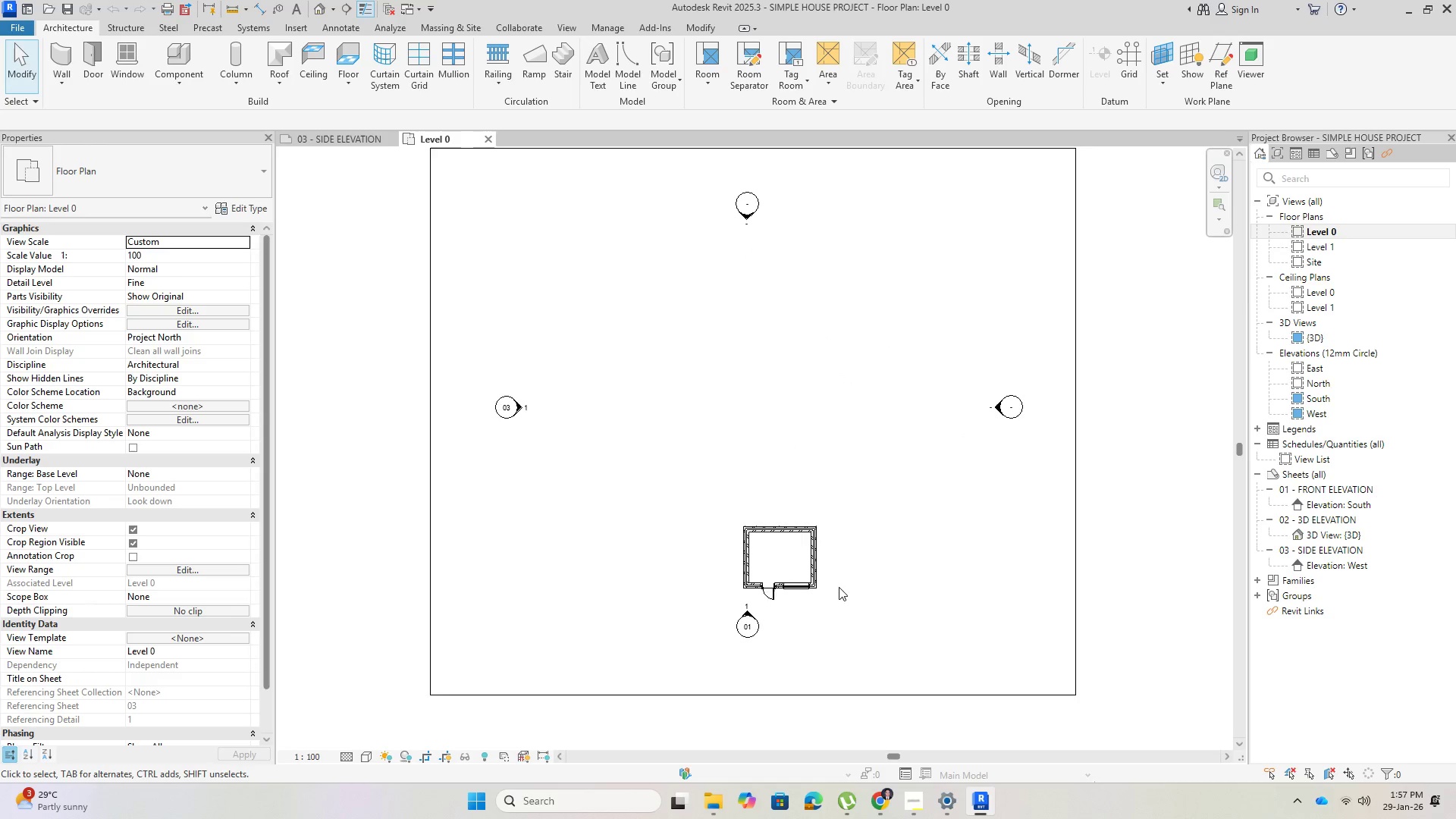 
scroll: coordinate [715, 326], scroll_direction: up, amount: 9.0
 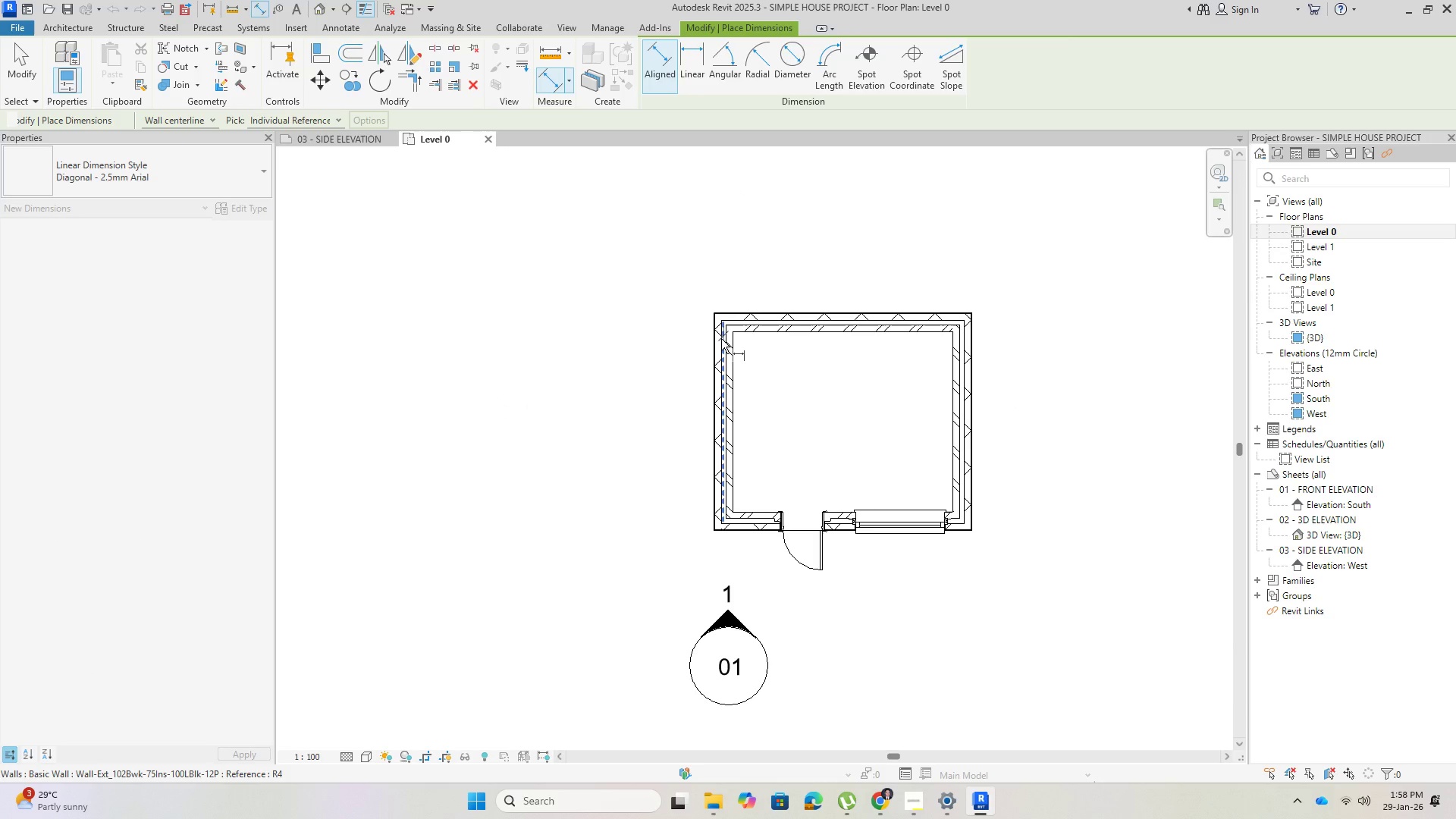 
left_click_drag(start_coordinate=[721, 334], to_coordinate=[721, 339])
 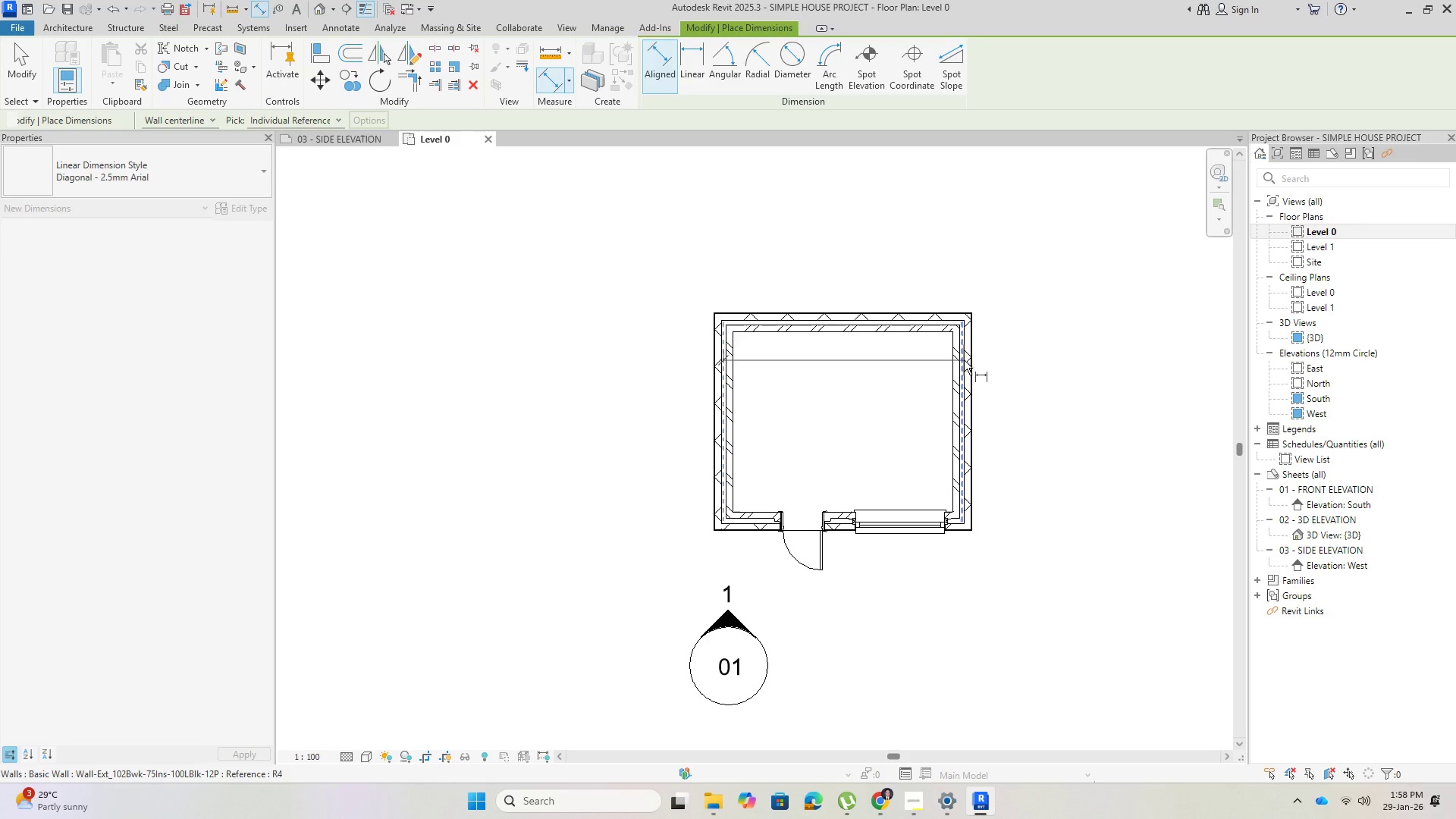 
left_click([962, 362])
 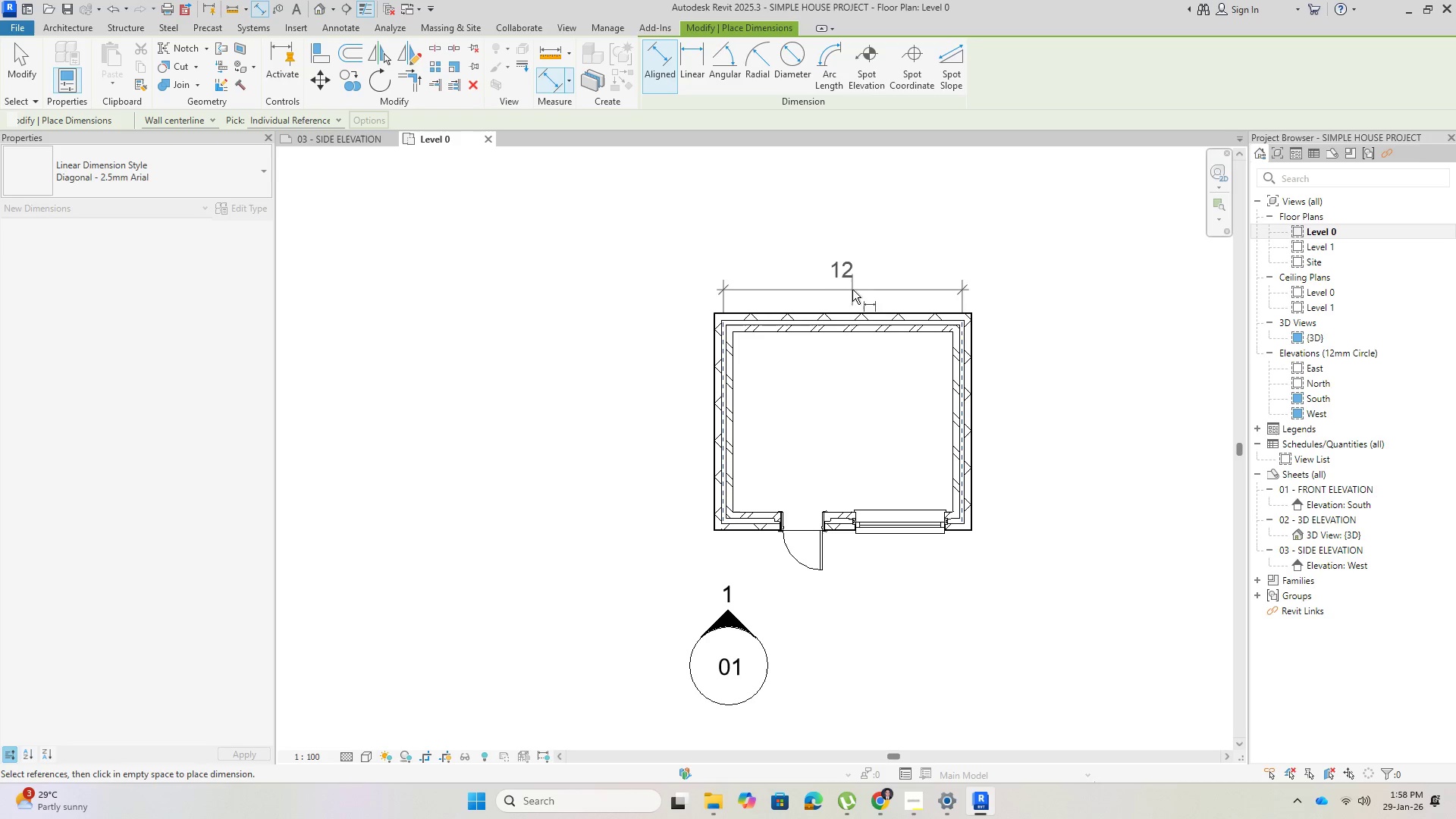 
left_click([854, 277])
 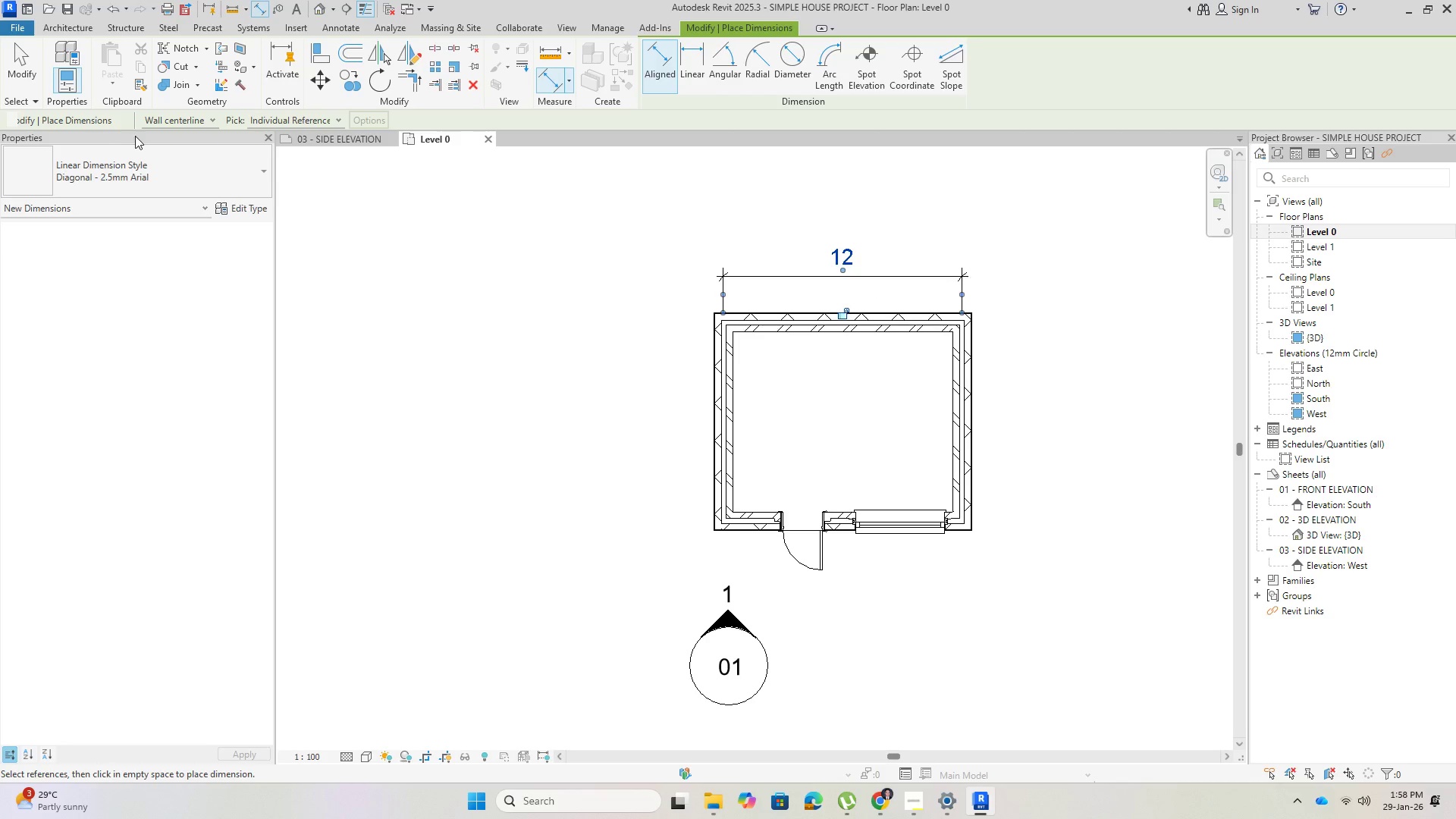 
left_click([193, 117])
 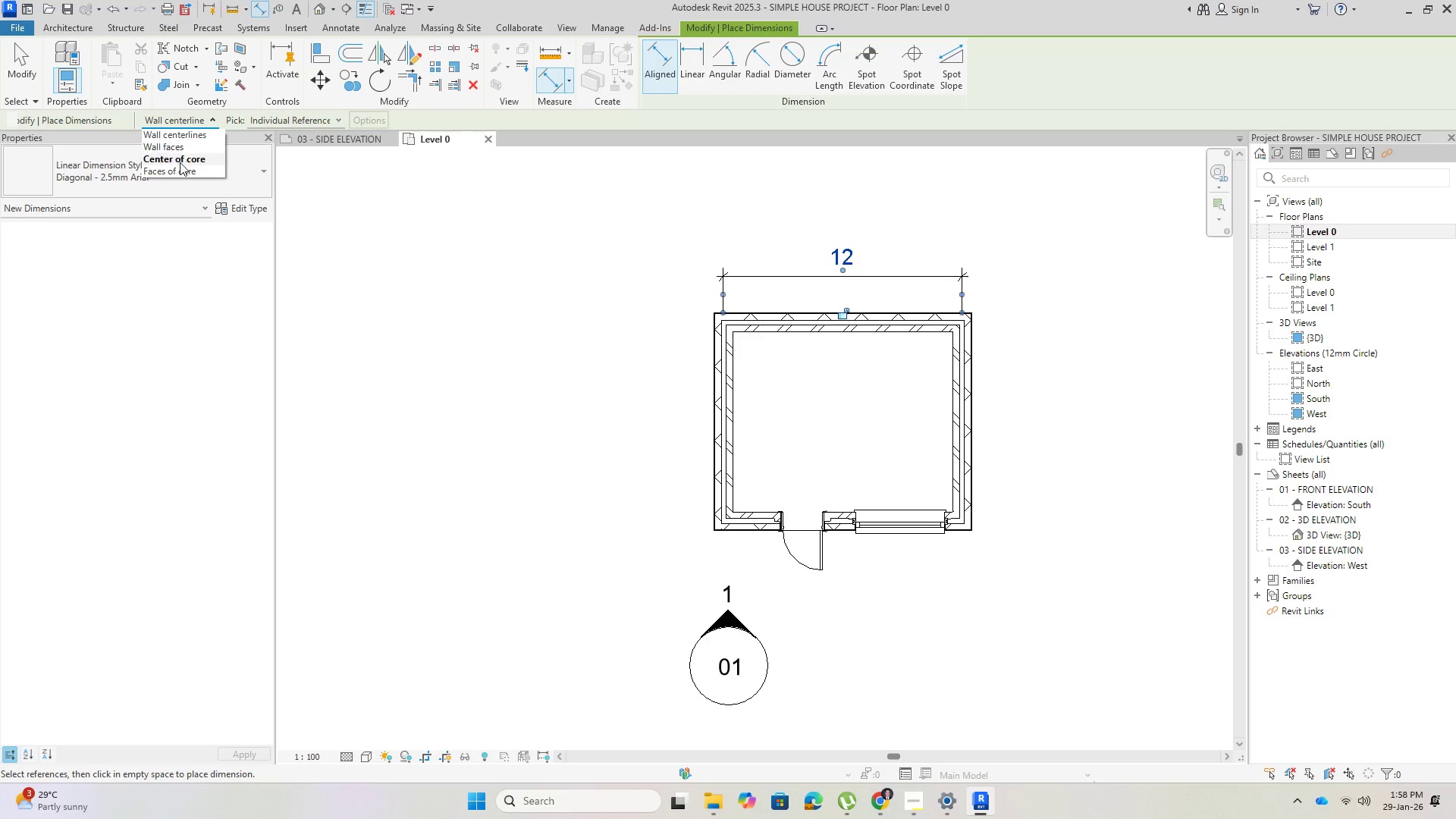 
left_click([182, 171])
 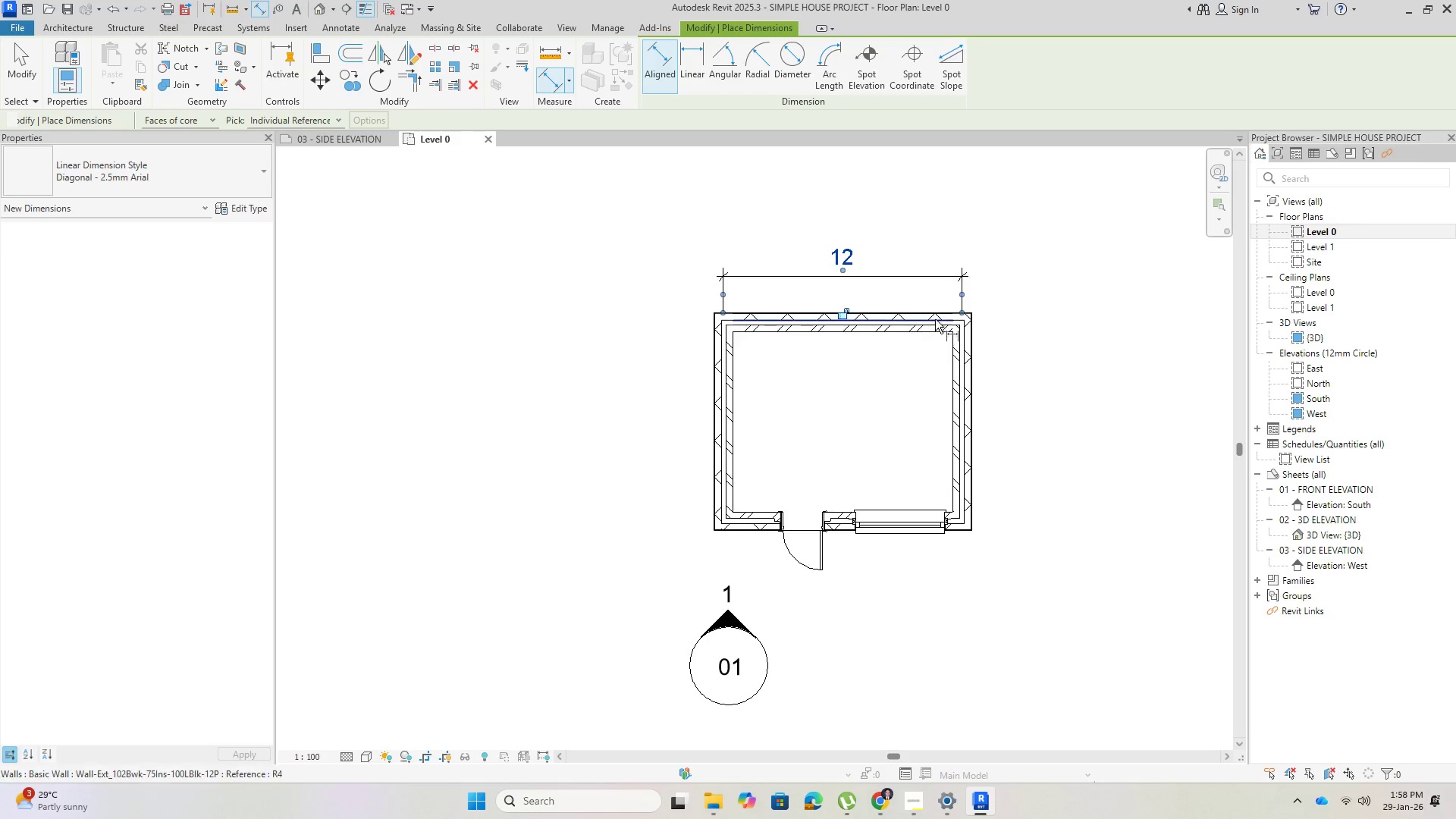 
scroll: coordinate [720, 290], scroll_direction: up, amount: 3.0
 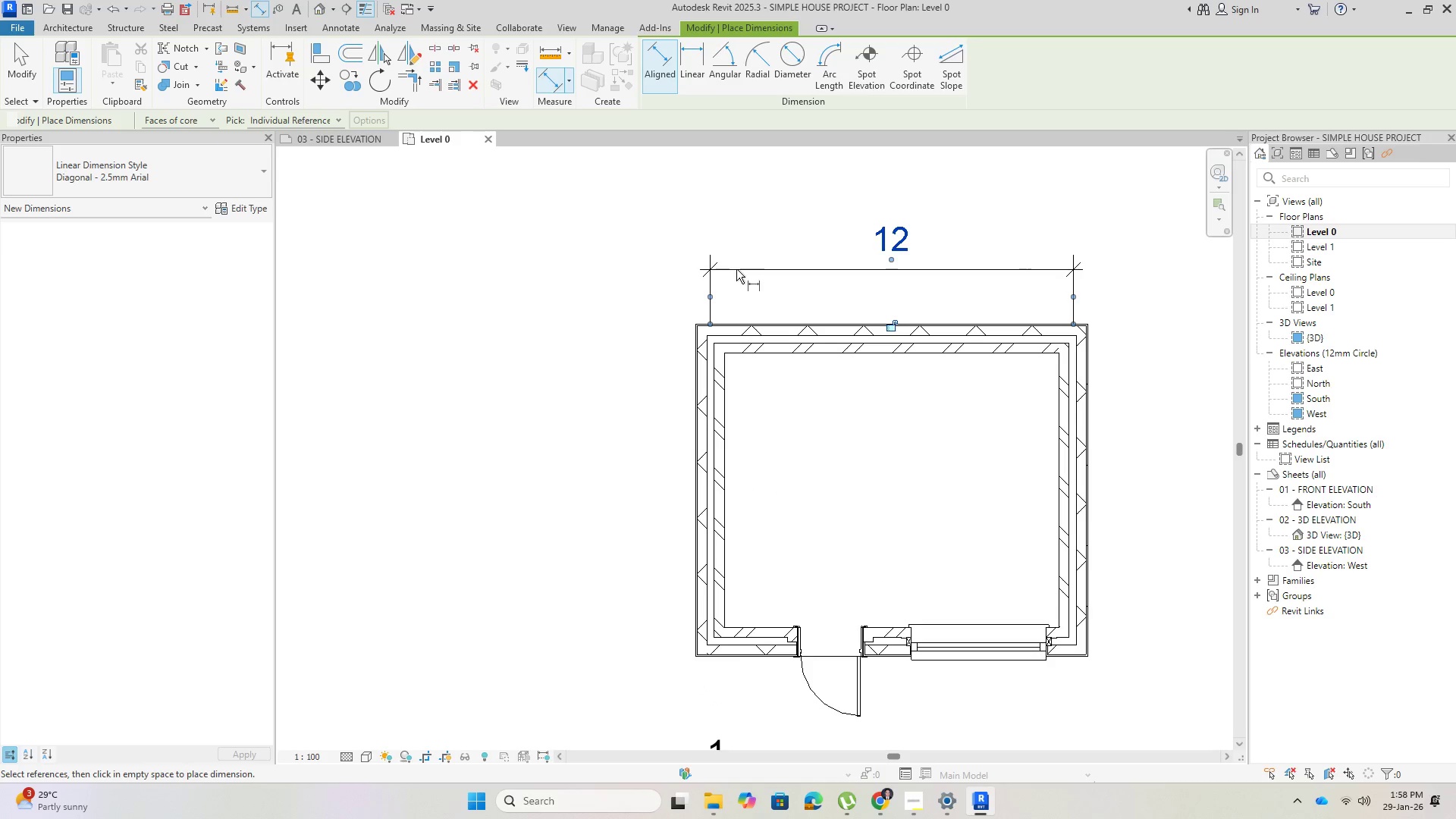 
key(Escape)
 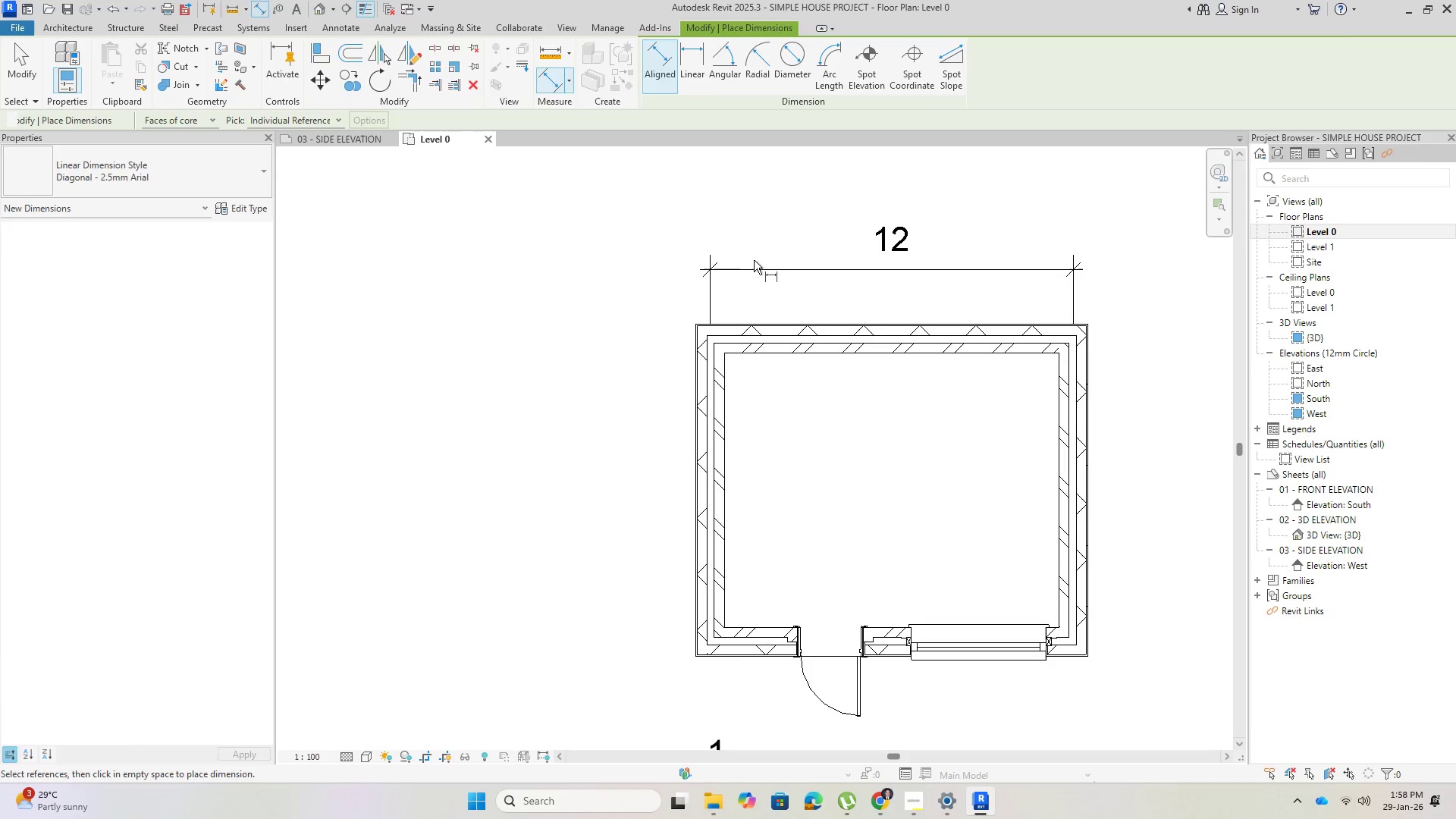 
key(Escape)
 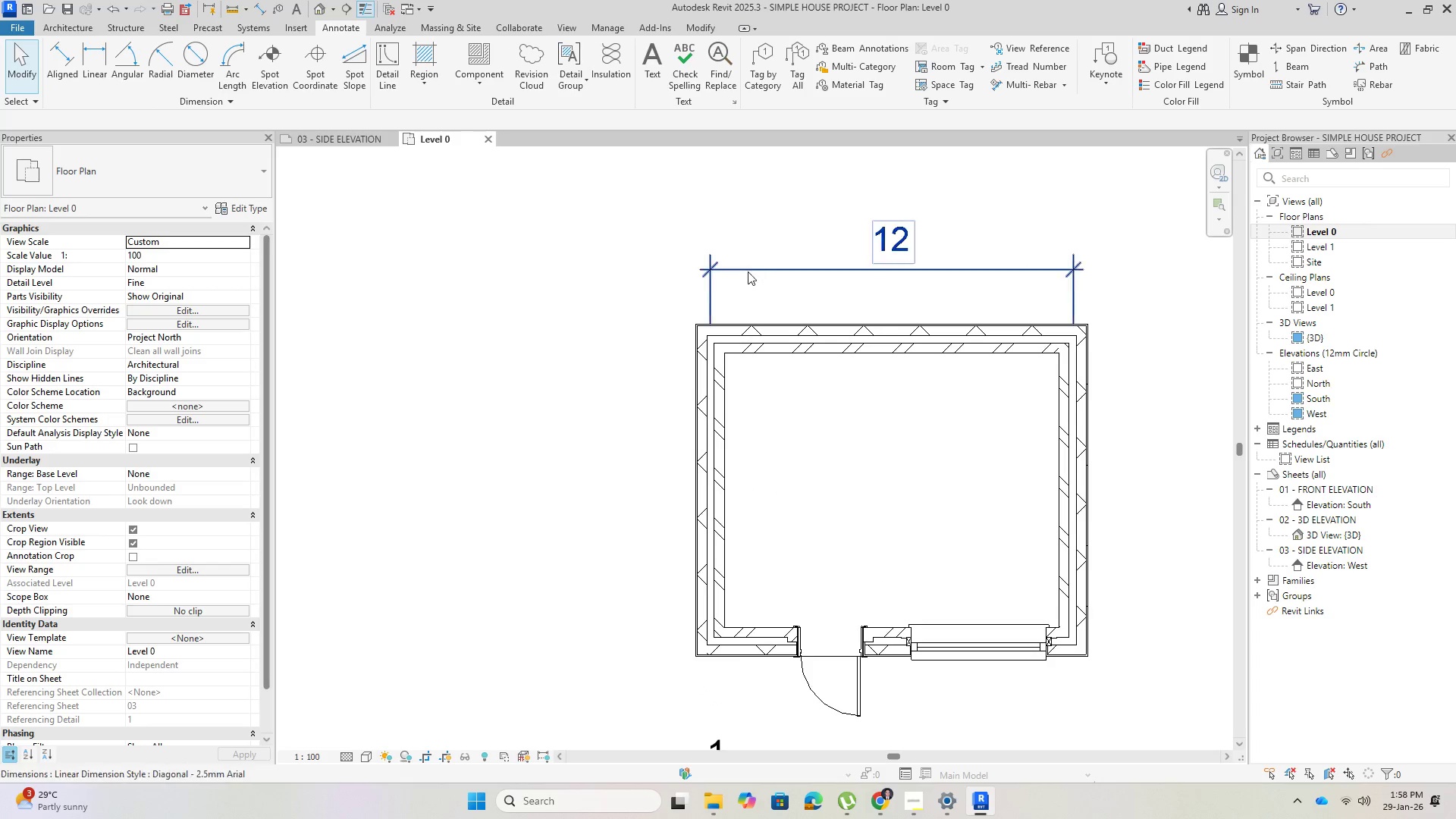 
double_click([747, 272])
 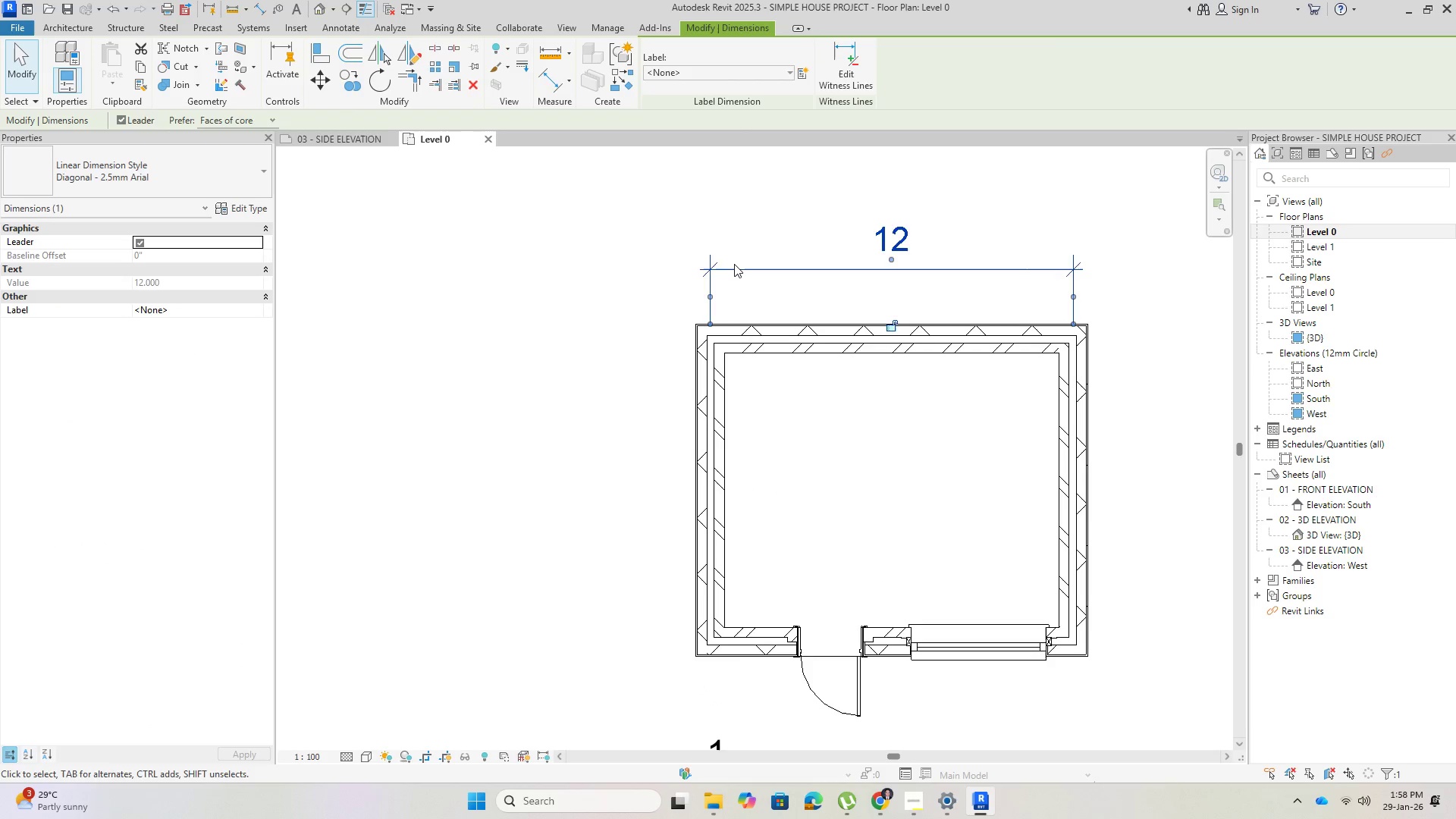 
key(Delete)
 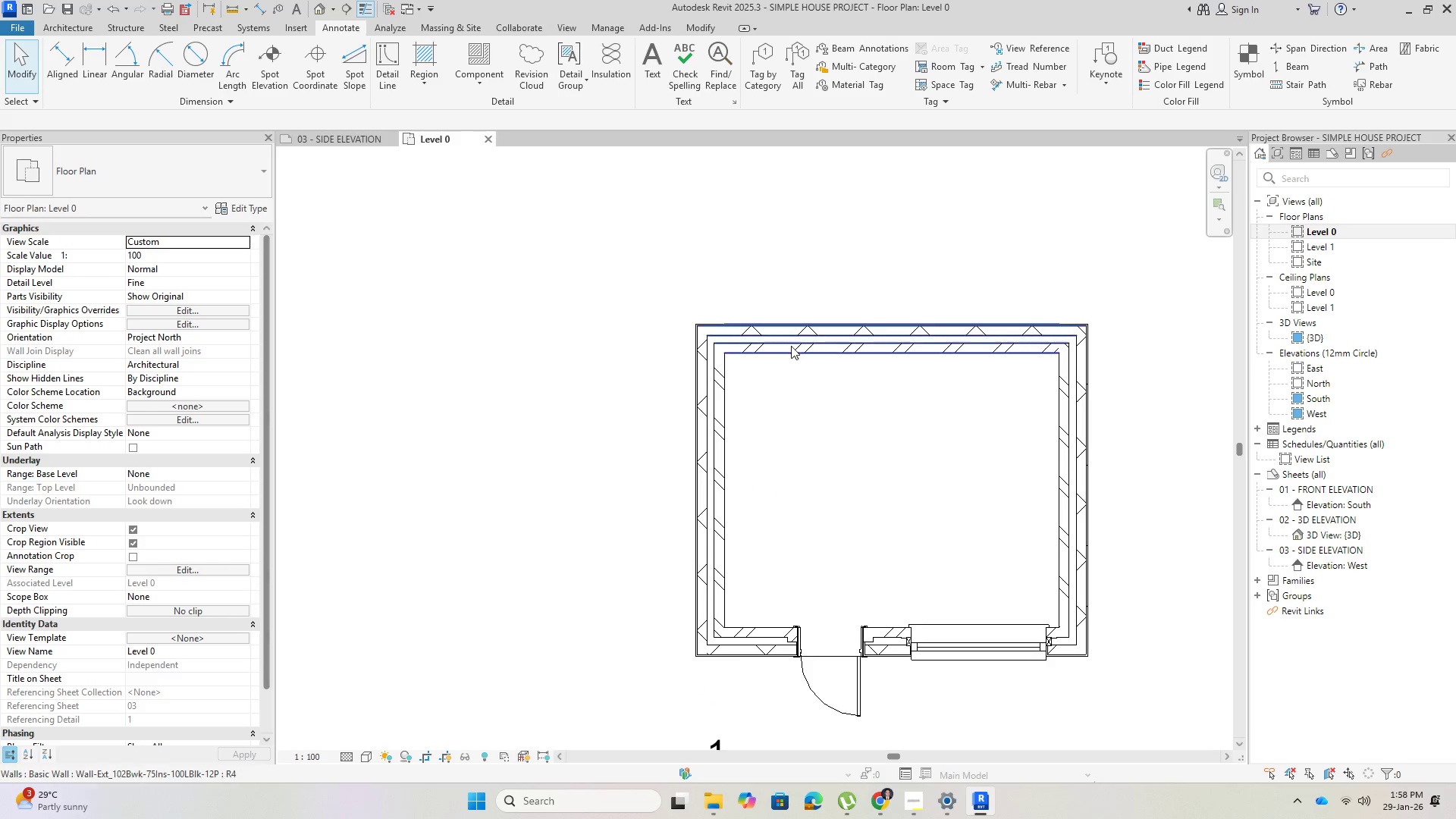 
left_click([789, 342])
 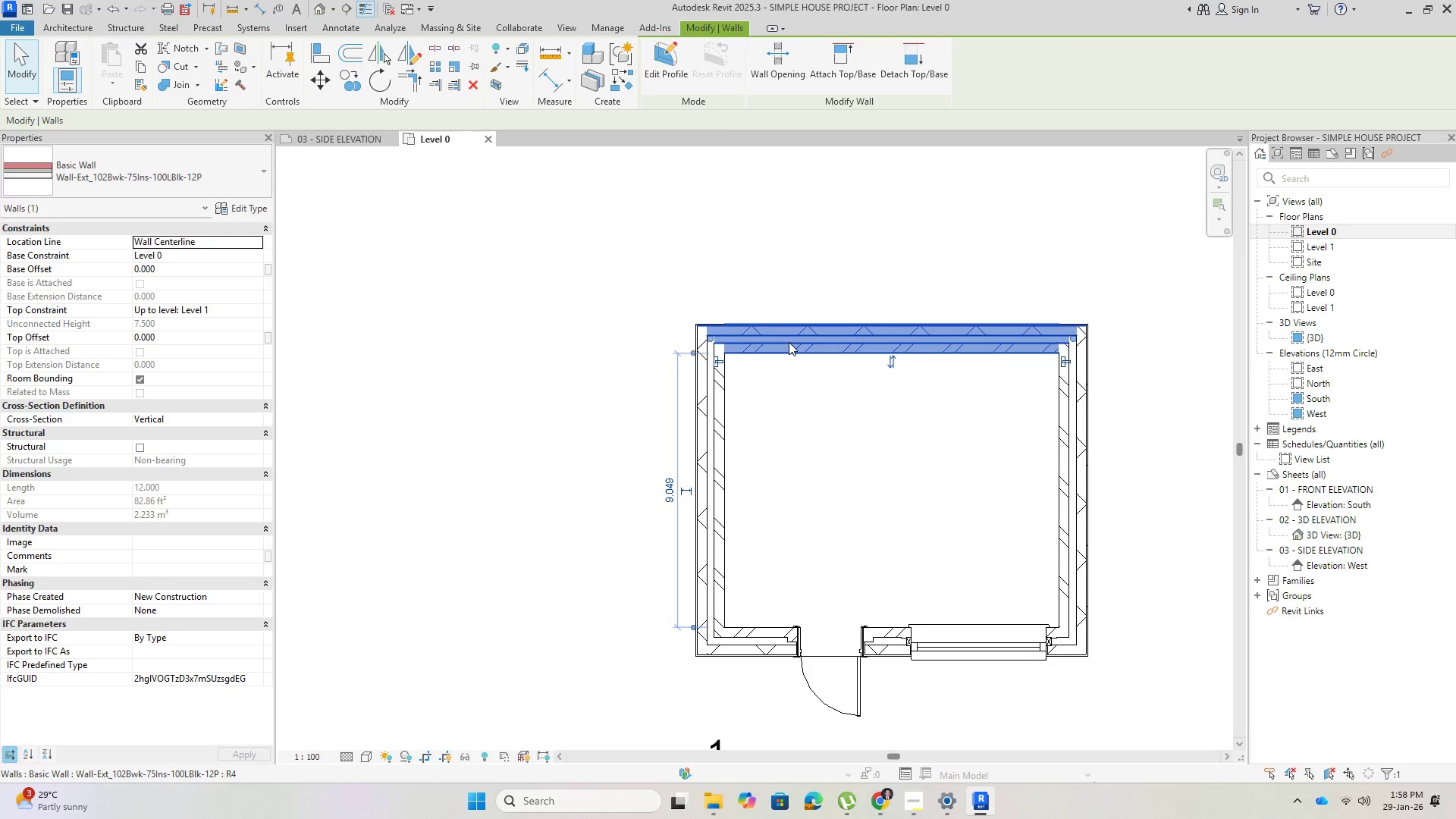 
key(Escape)
 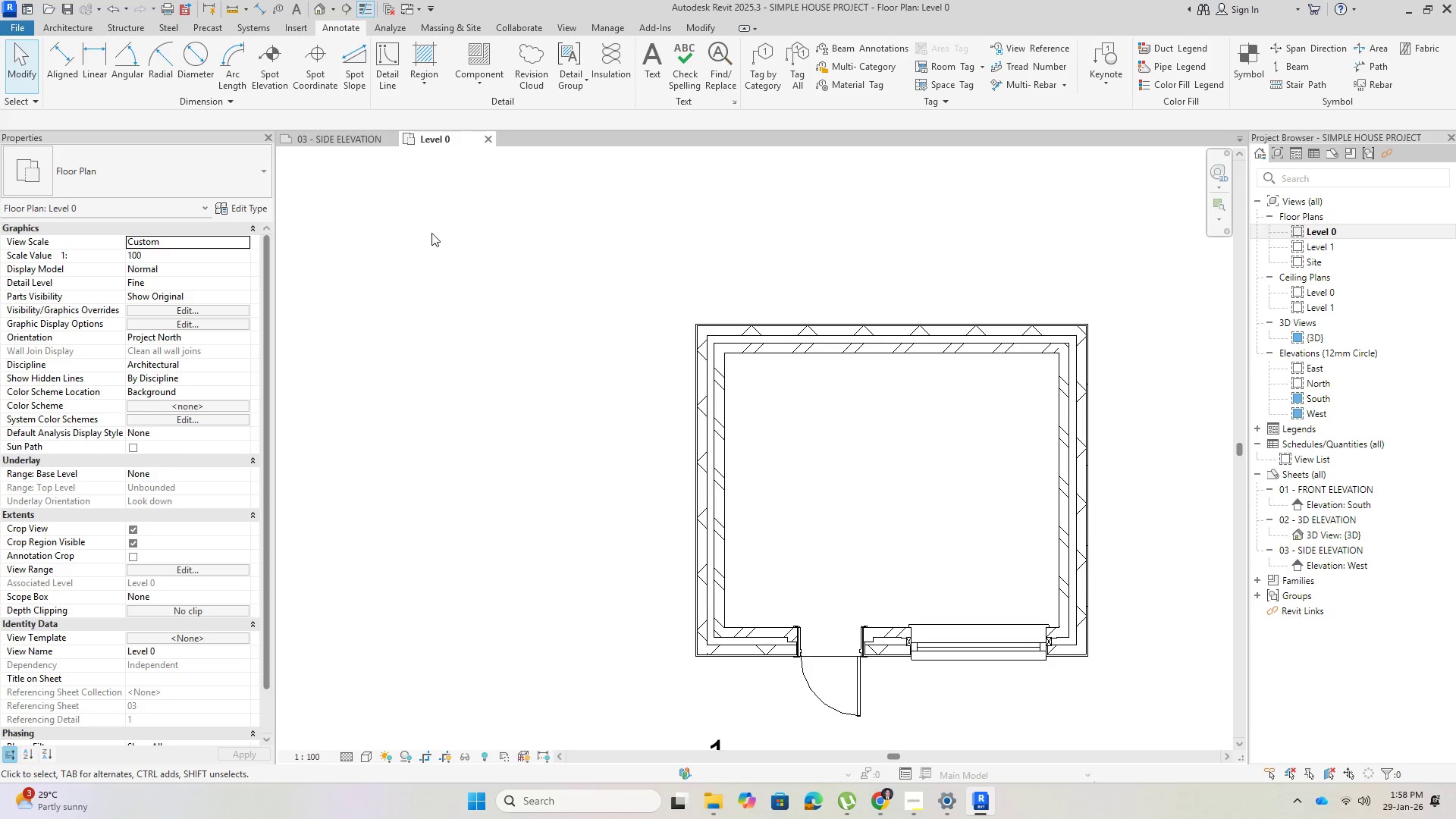 
key(Escape)
 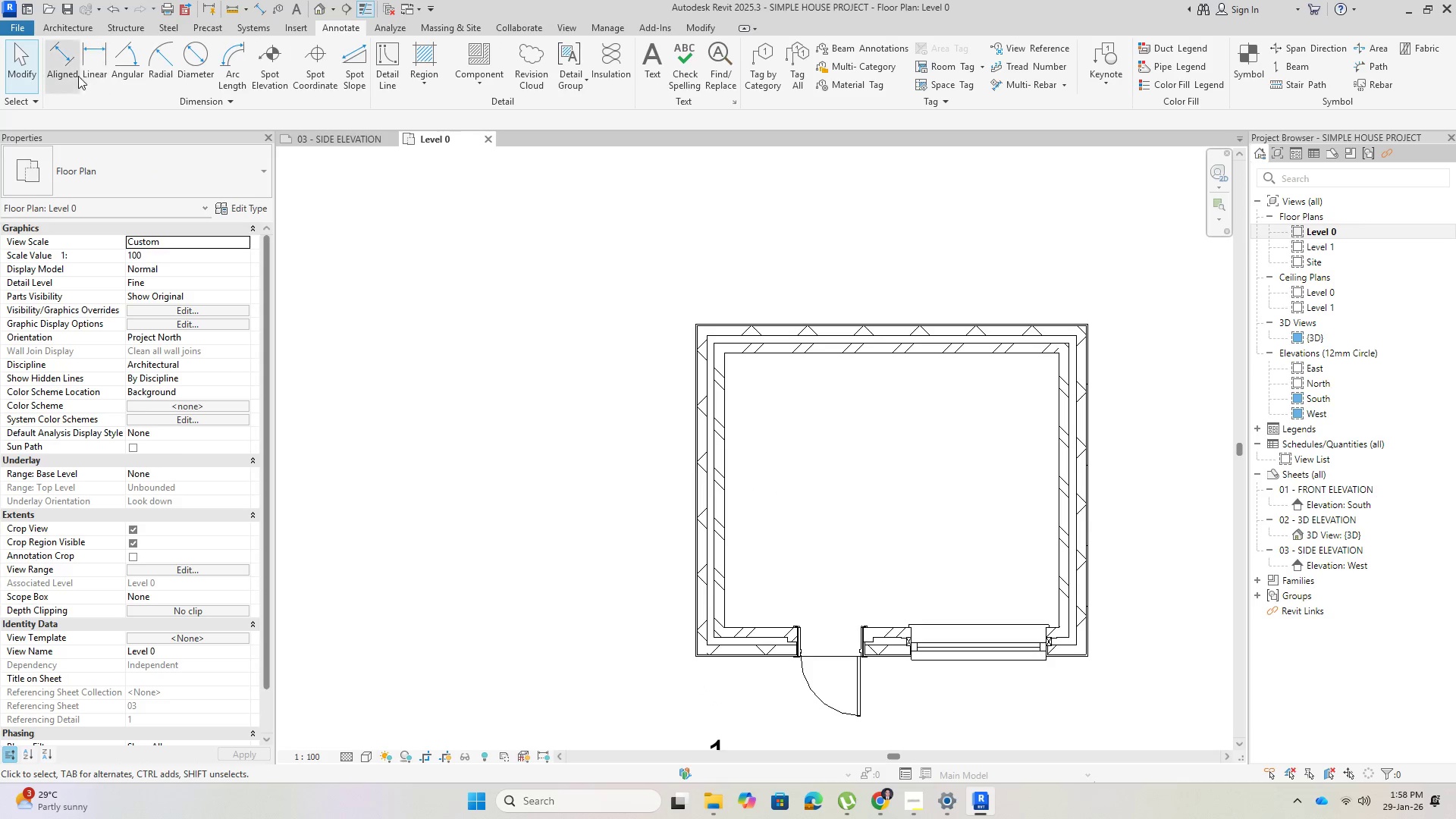 
left_click([65, 70])
 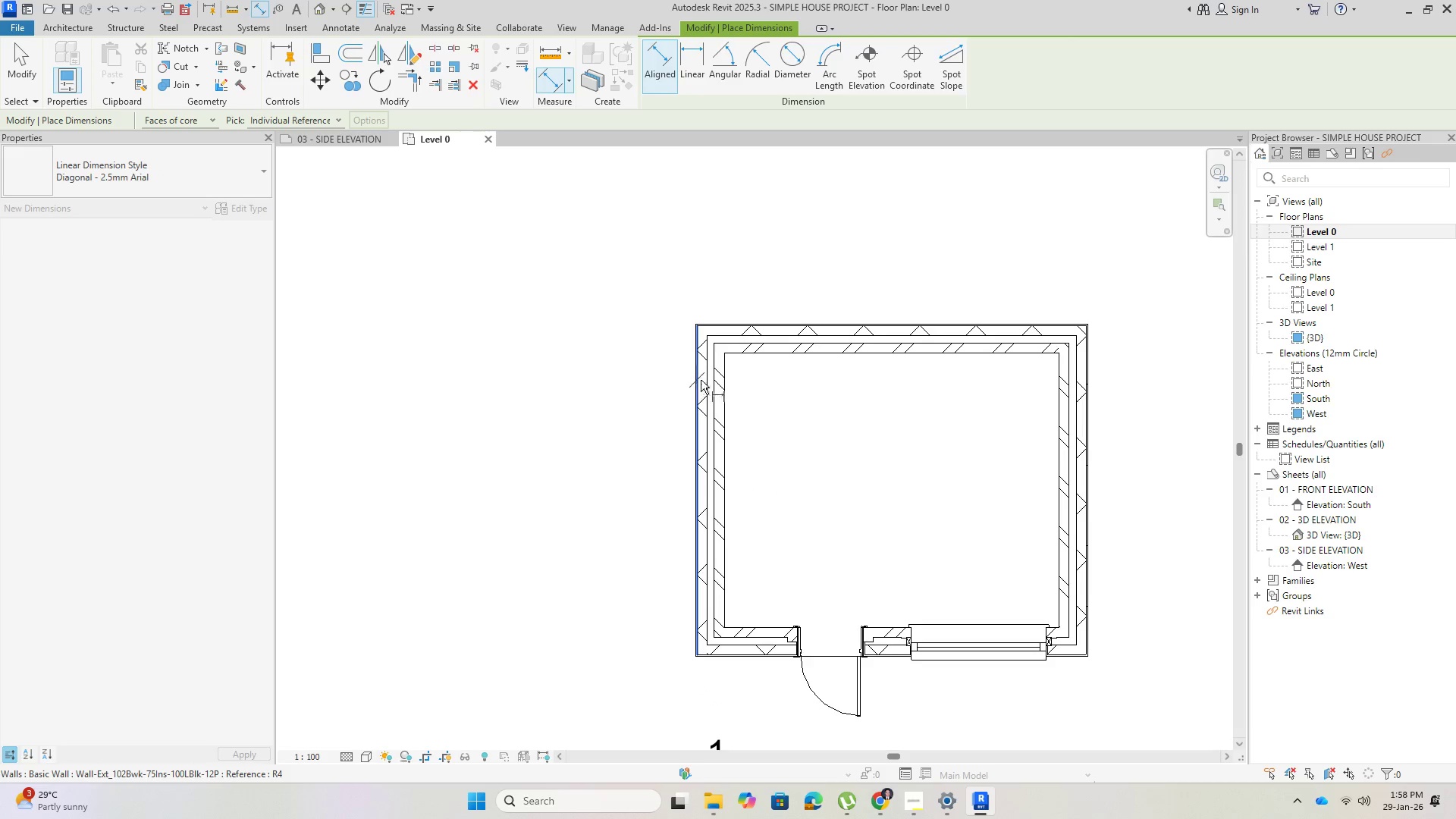 
left_click([1092, 410])
 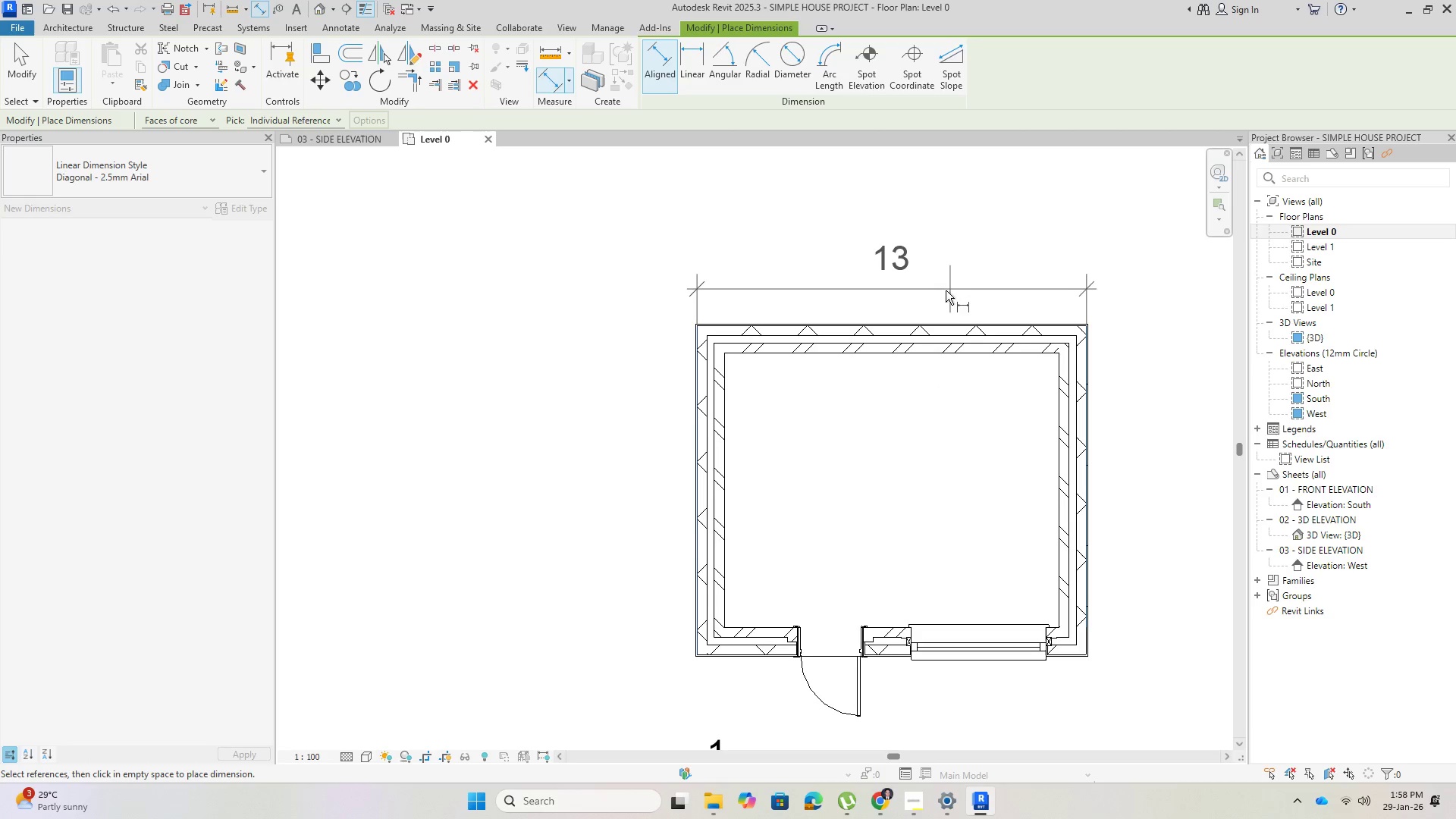 
left_click([937, 293])
 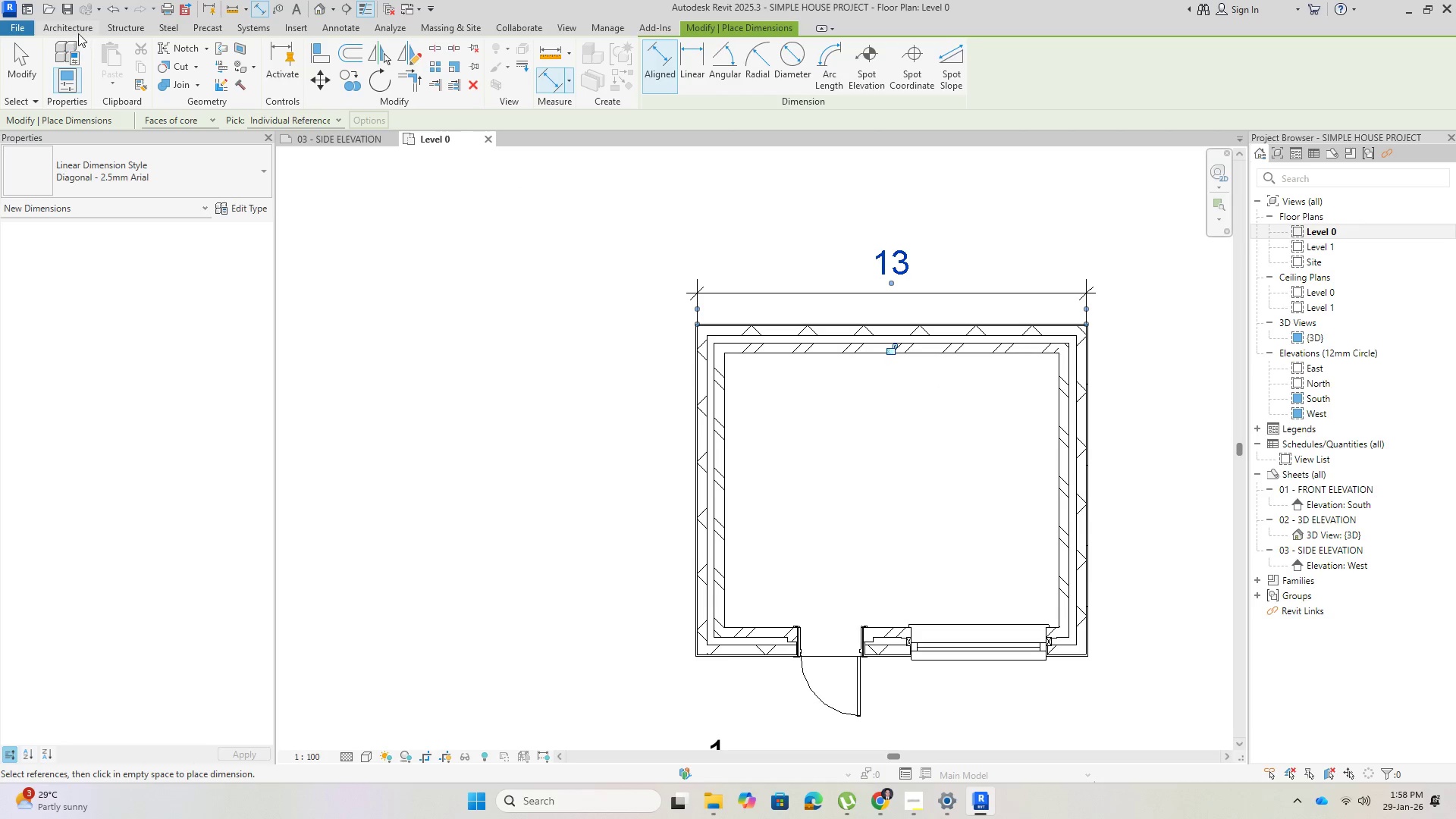 
left_click([78, 30])
 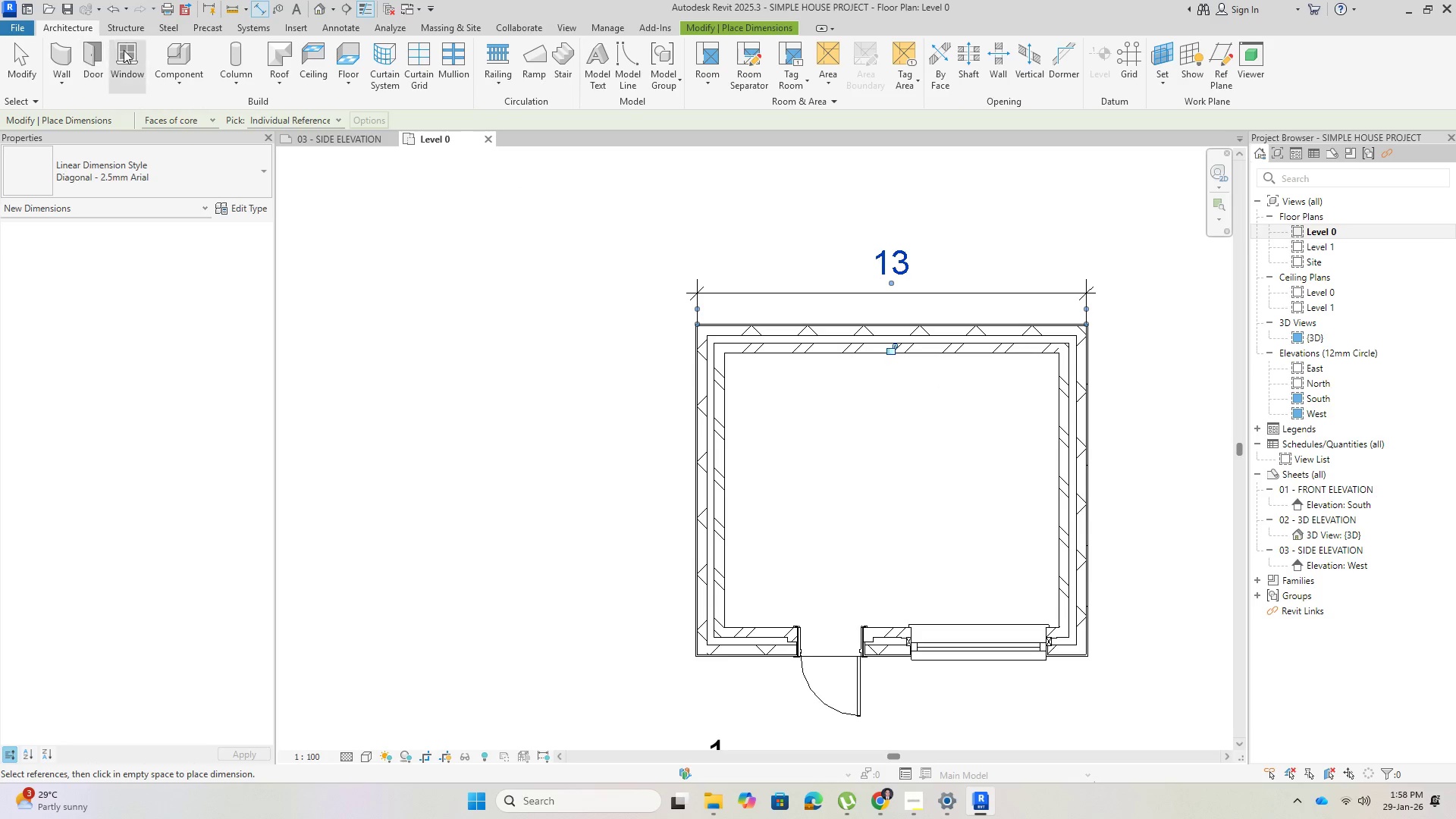 
left_click([128, 32])
 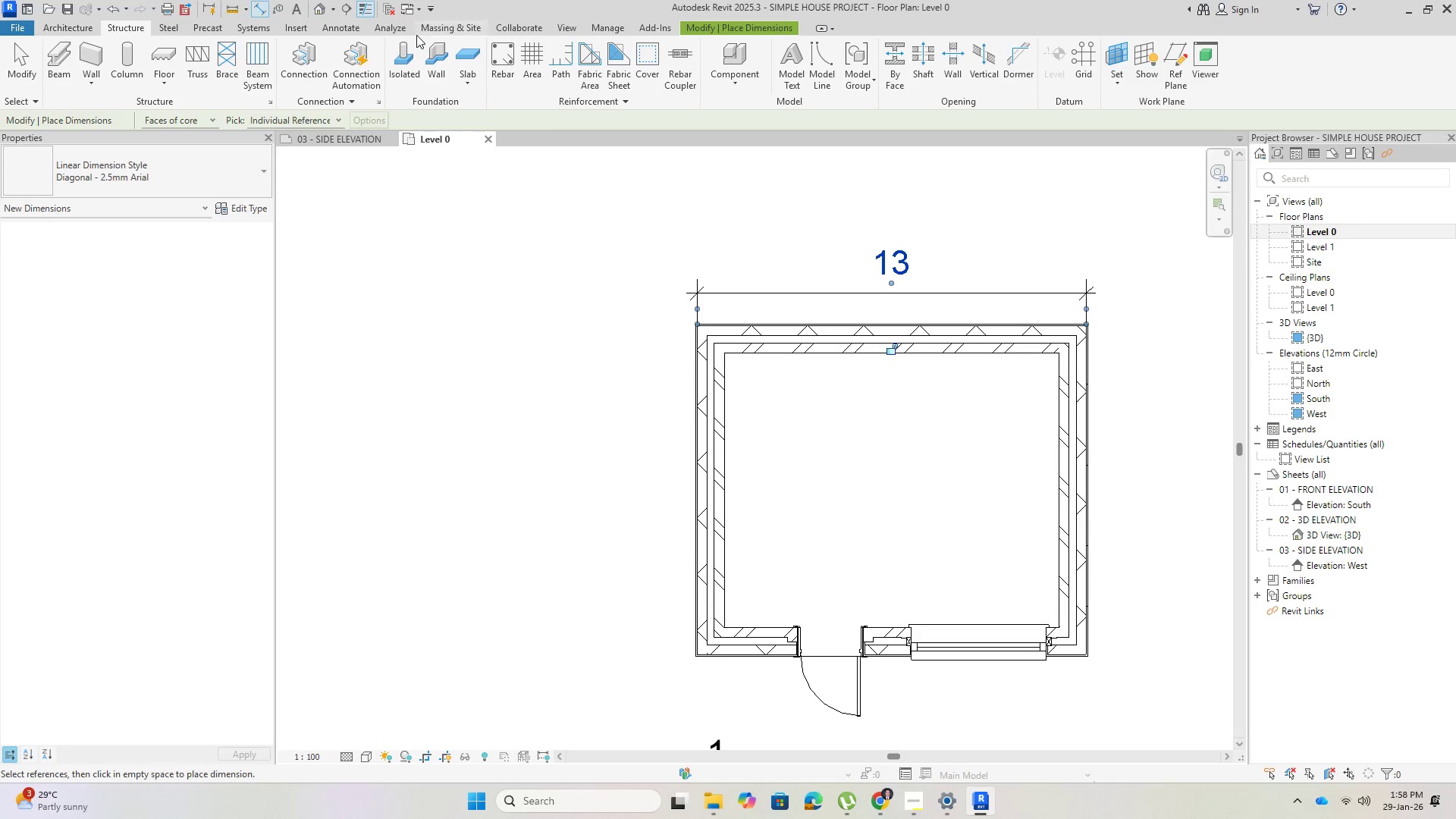 
left_click([337, 33])
 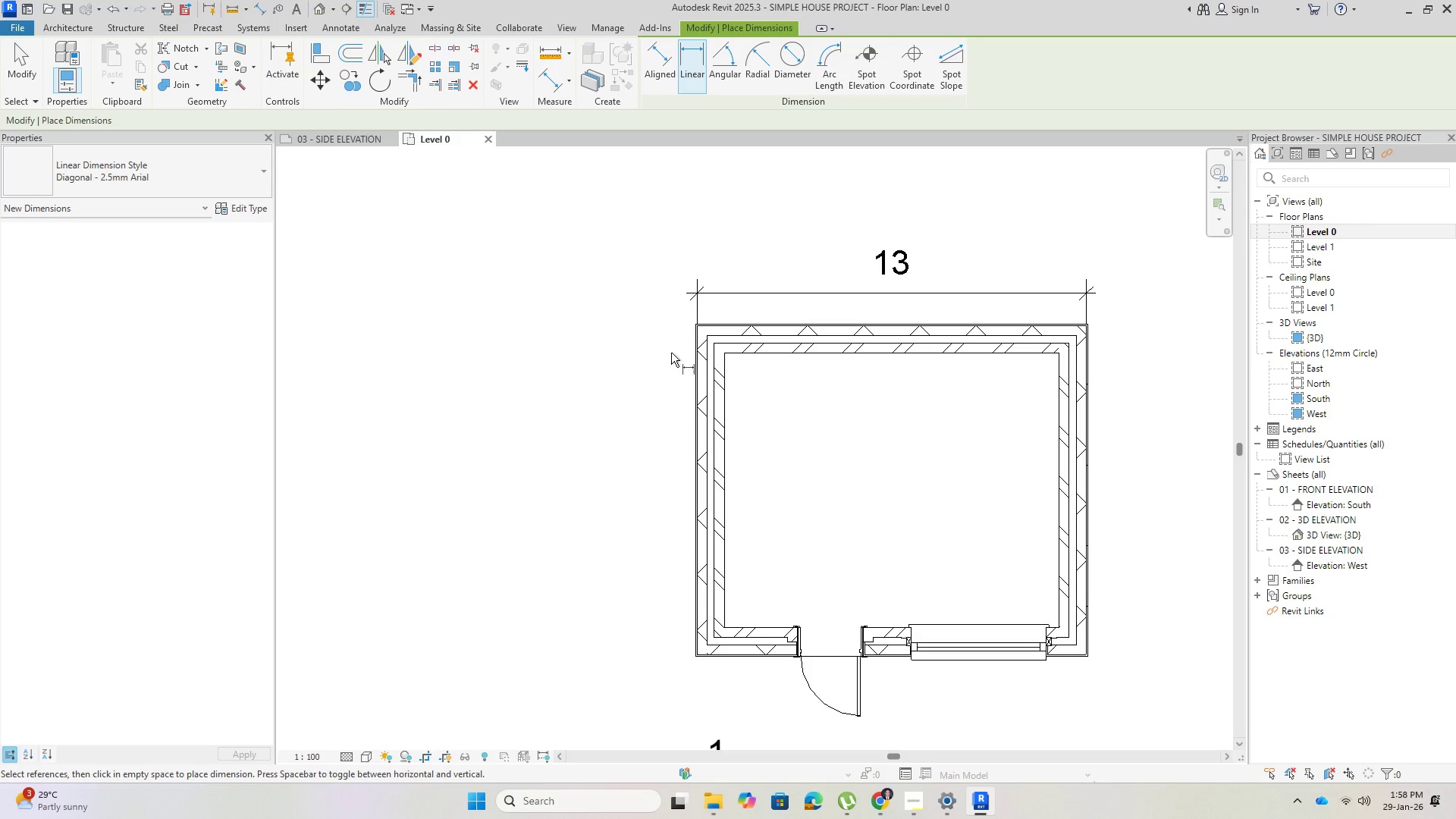 
left_click([708, 359])
 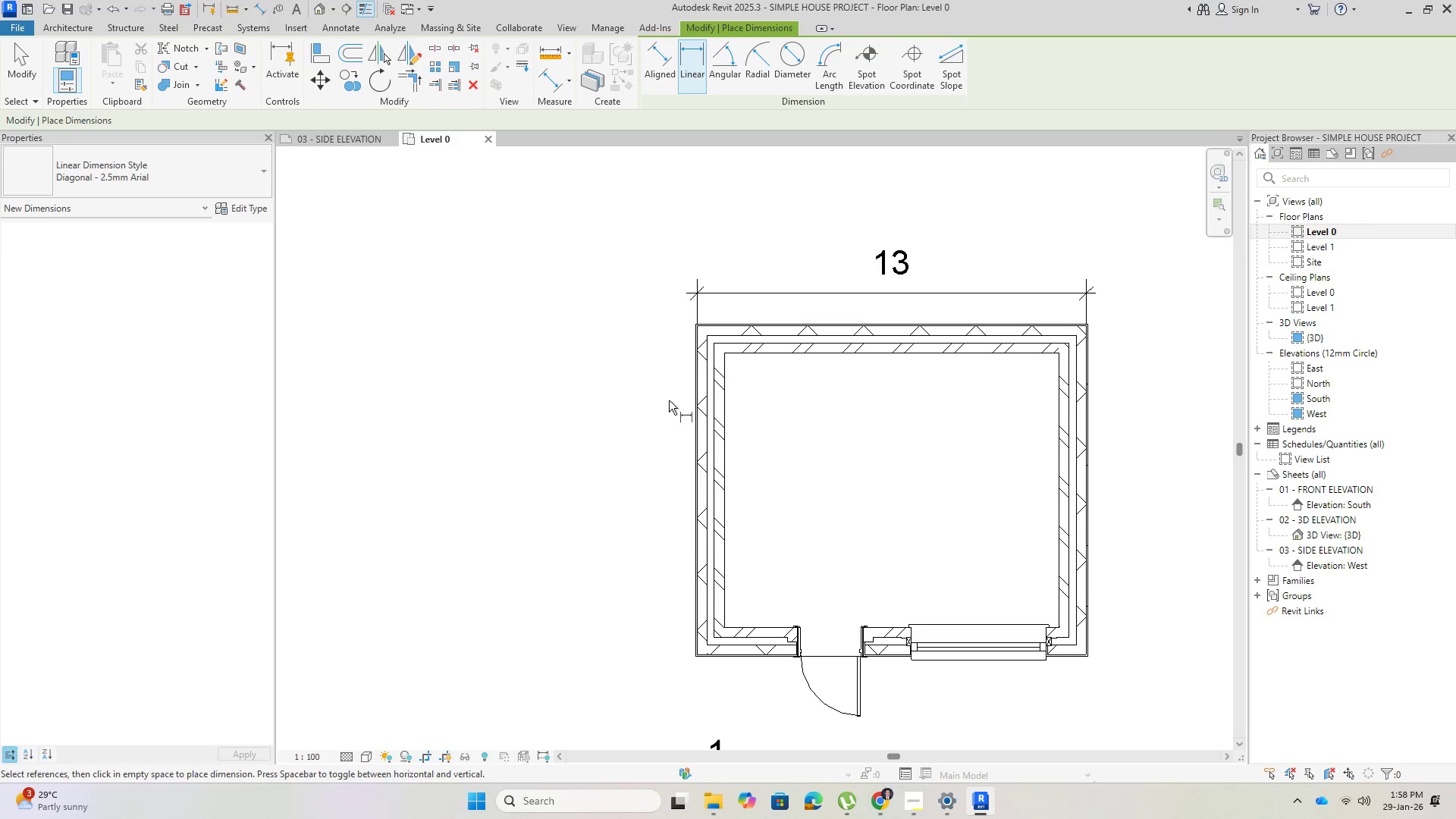 
left_click([689, 358])
 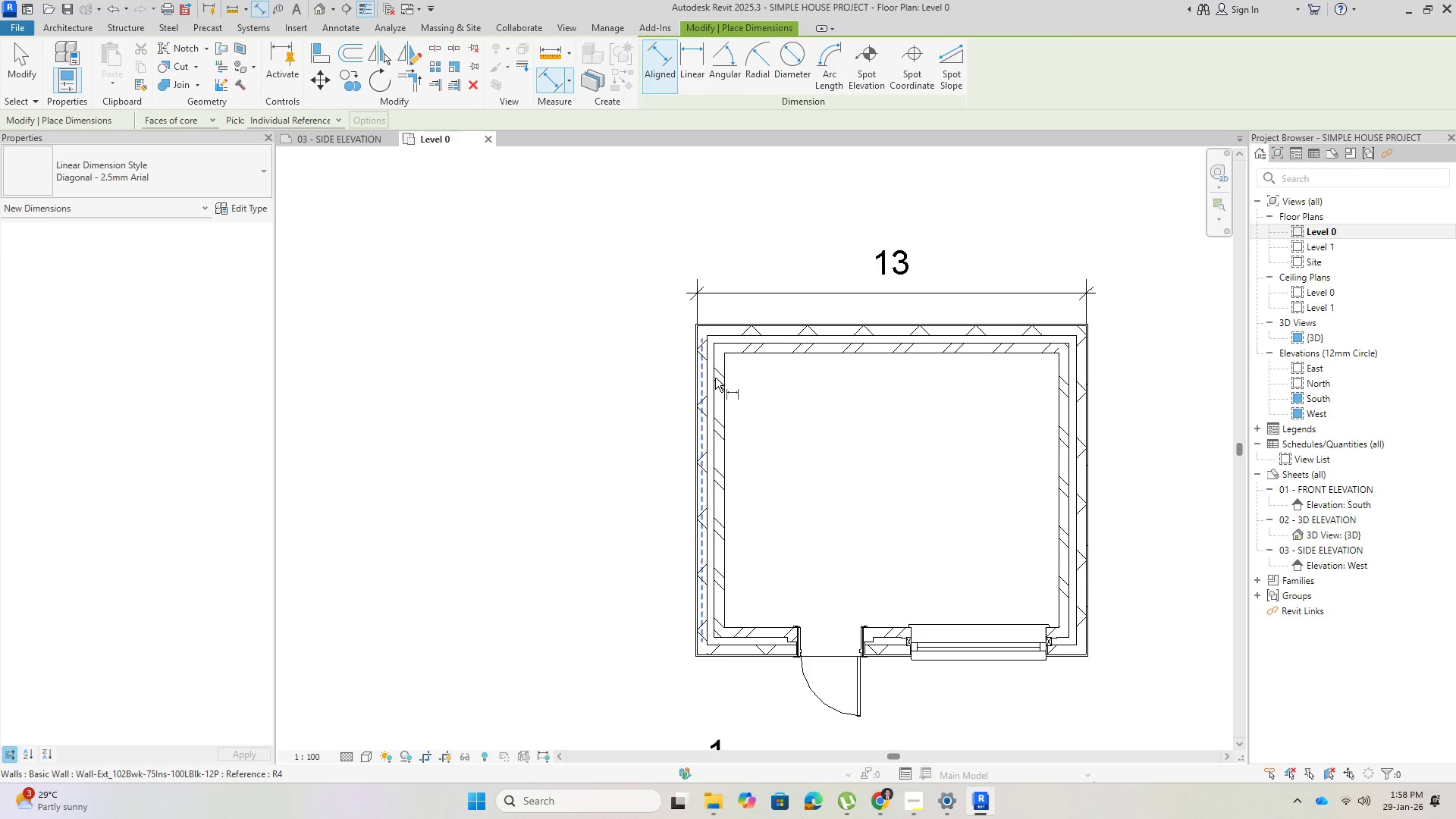 
scroll: coordinate [708, 372], scroll_direction: up, amount: 2.0
 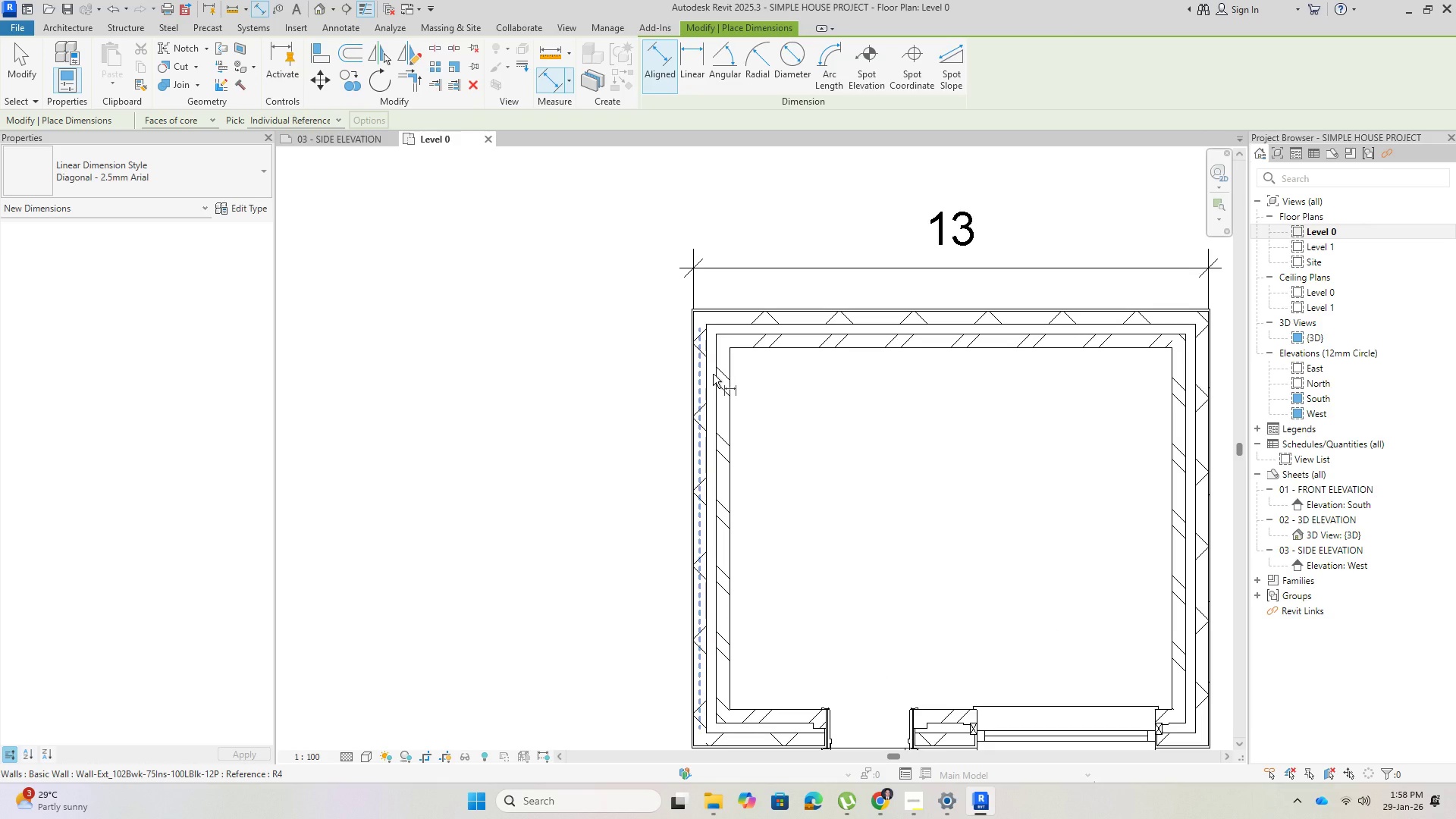 
left_click([713, 374])
 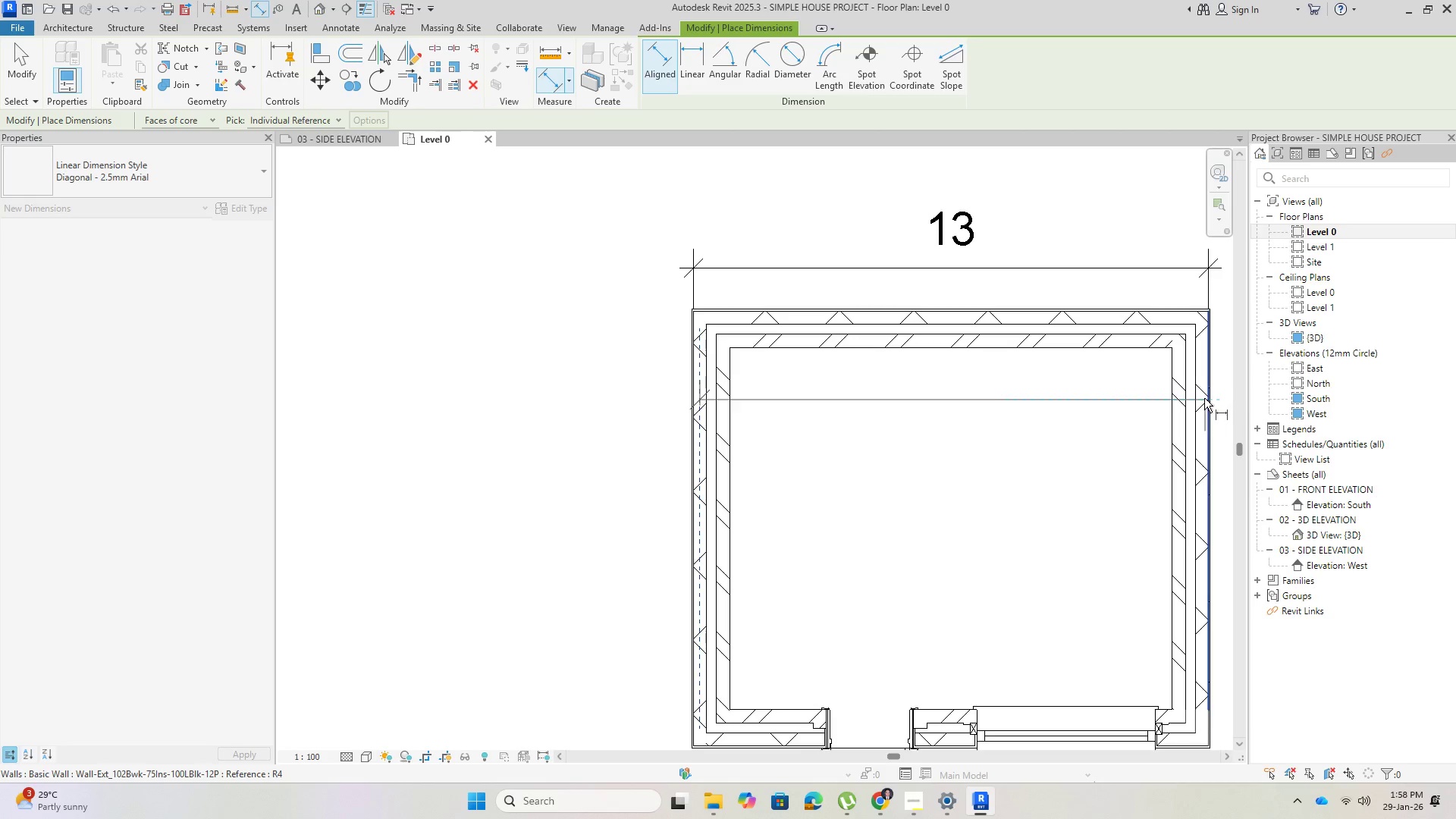 
left_click([1202, 399])
 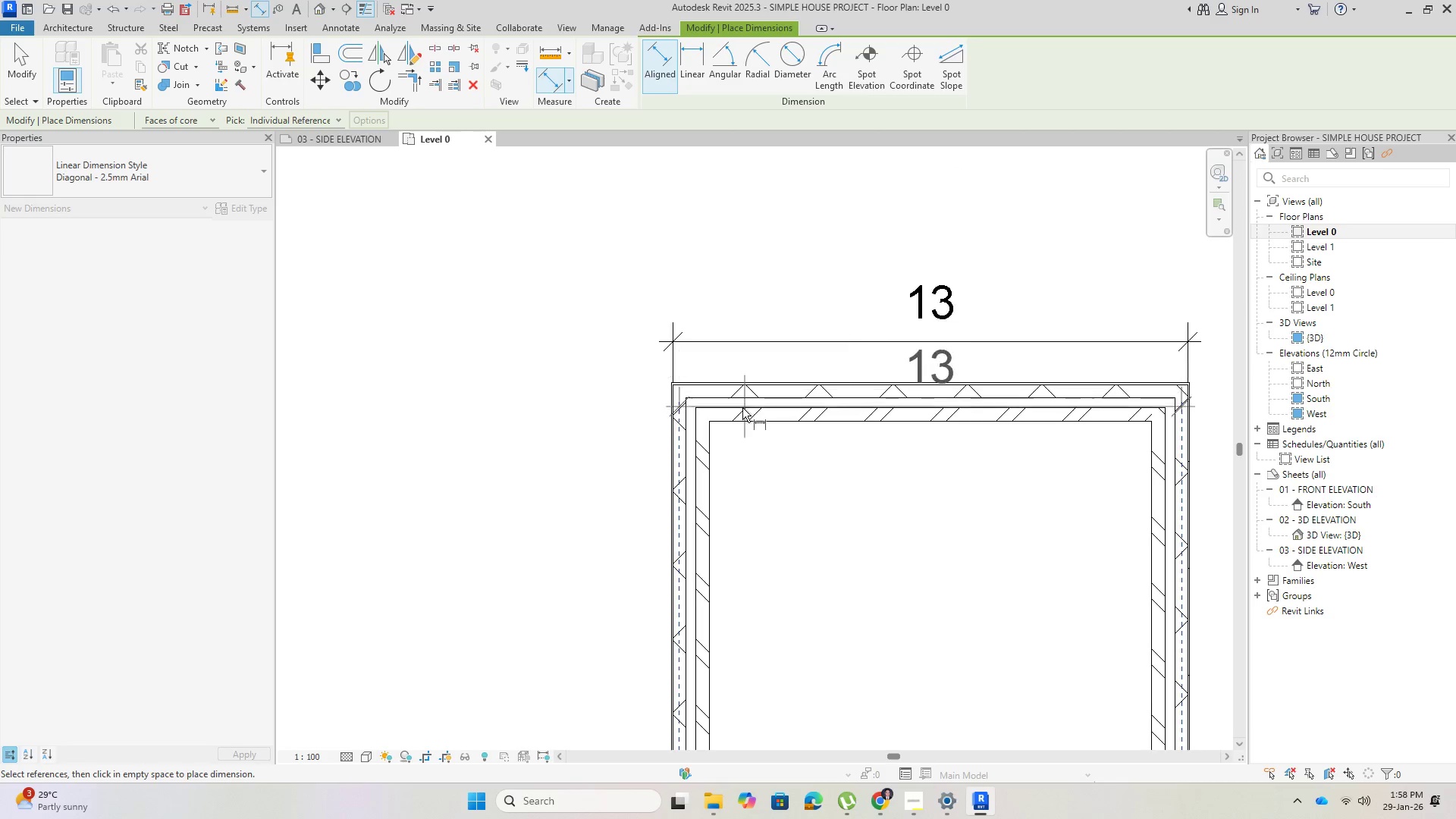 
key(Escape)
 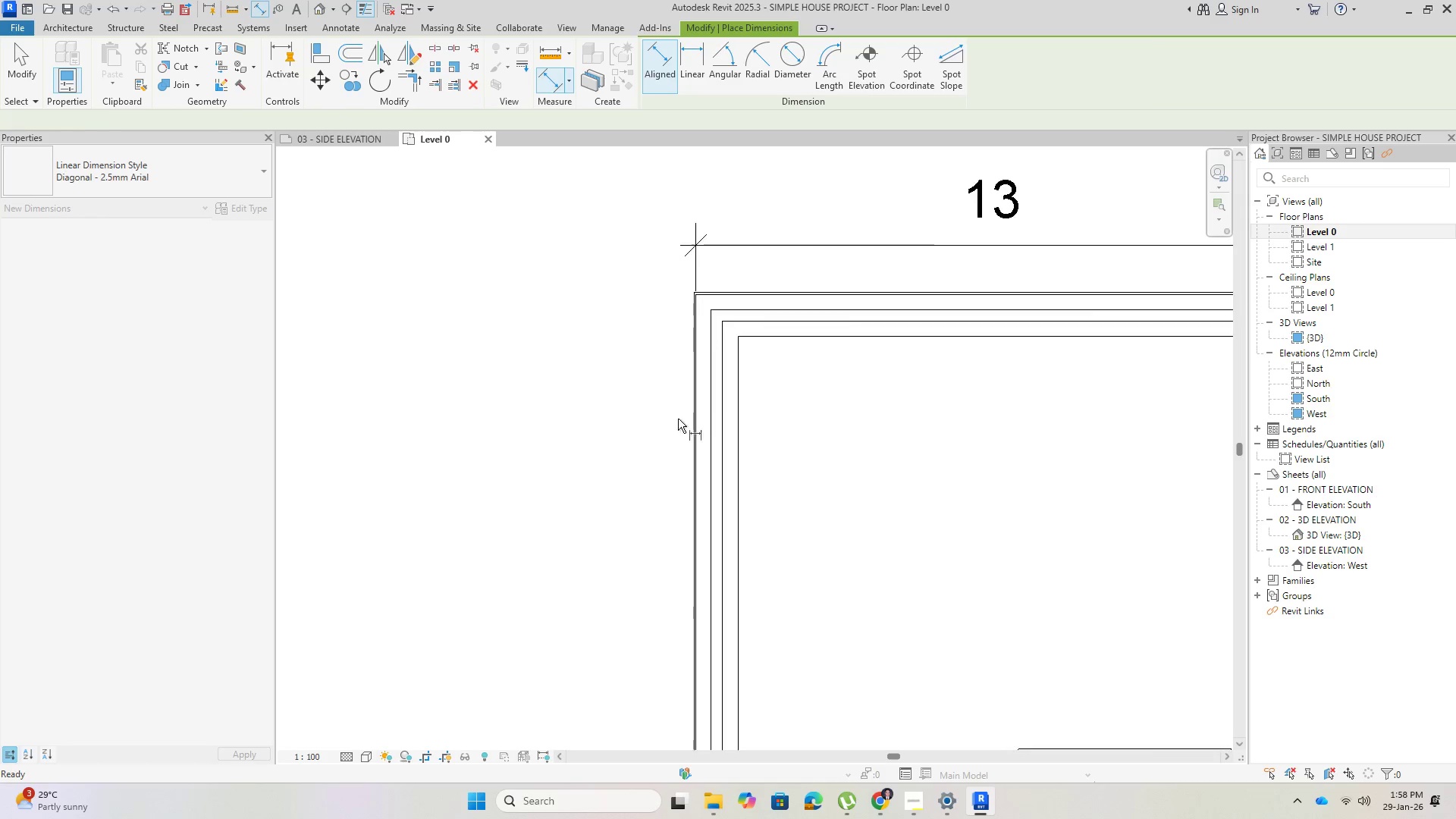 
scroll: coordinate [715, 356], scroll_direction: up, amount: 3.0
 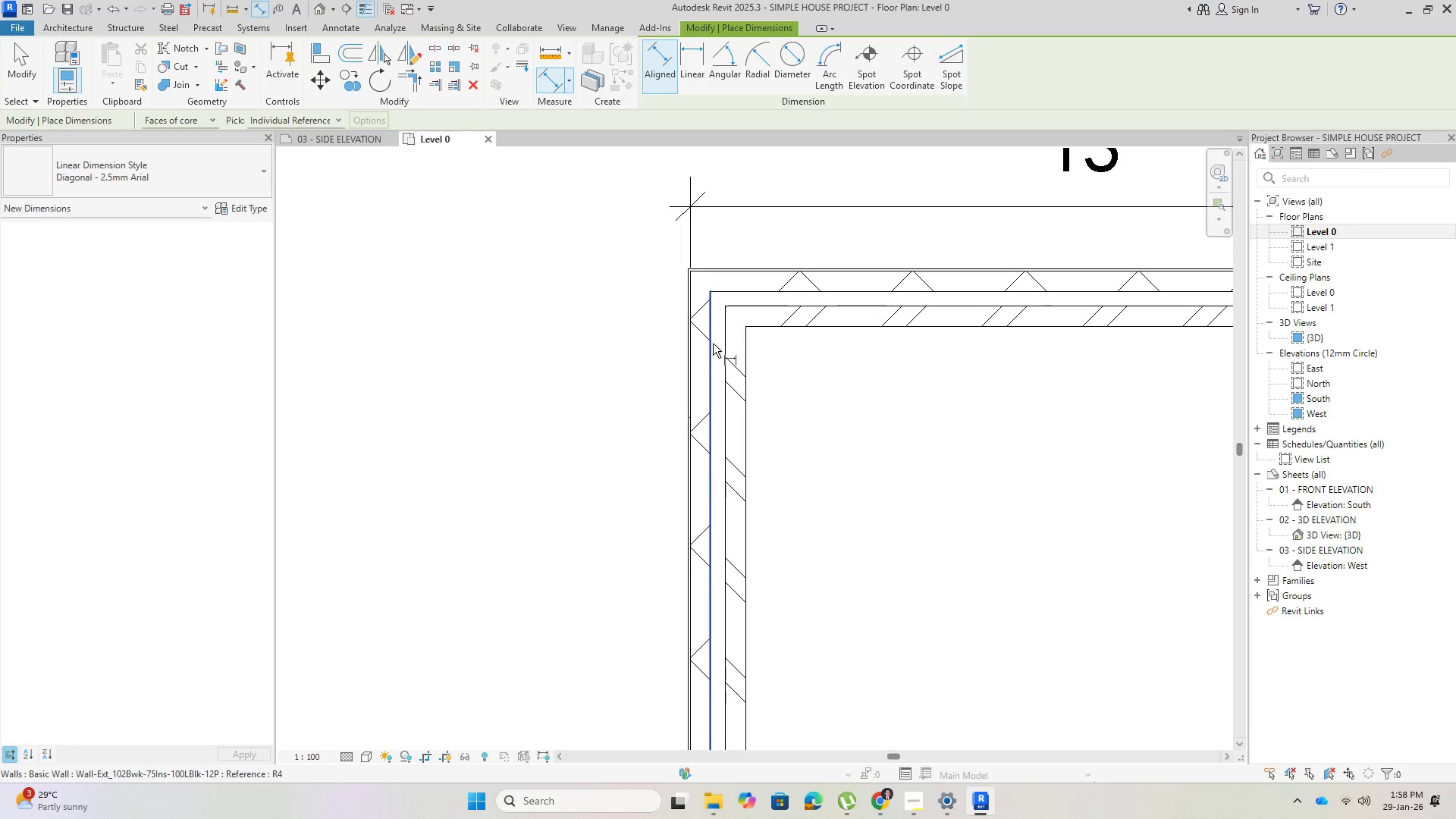 
left_click([713, 344])
 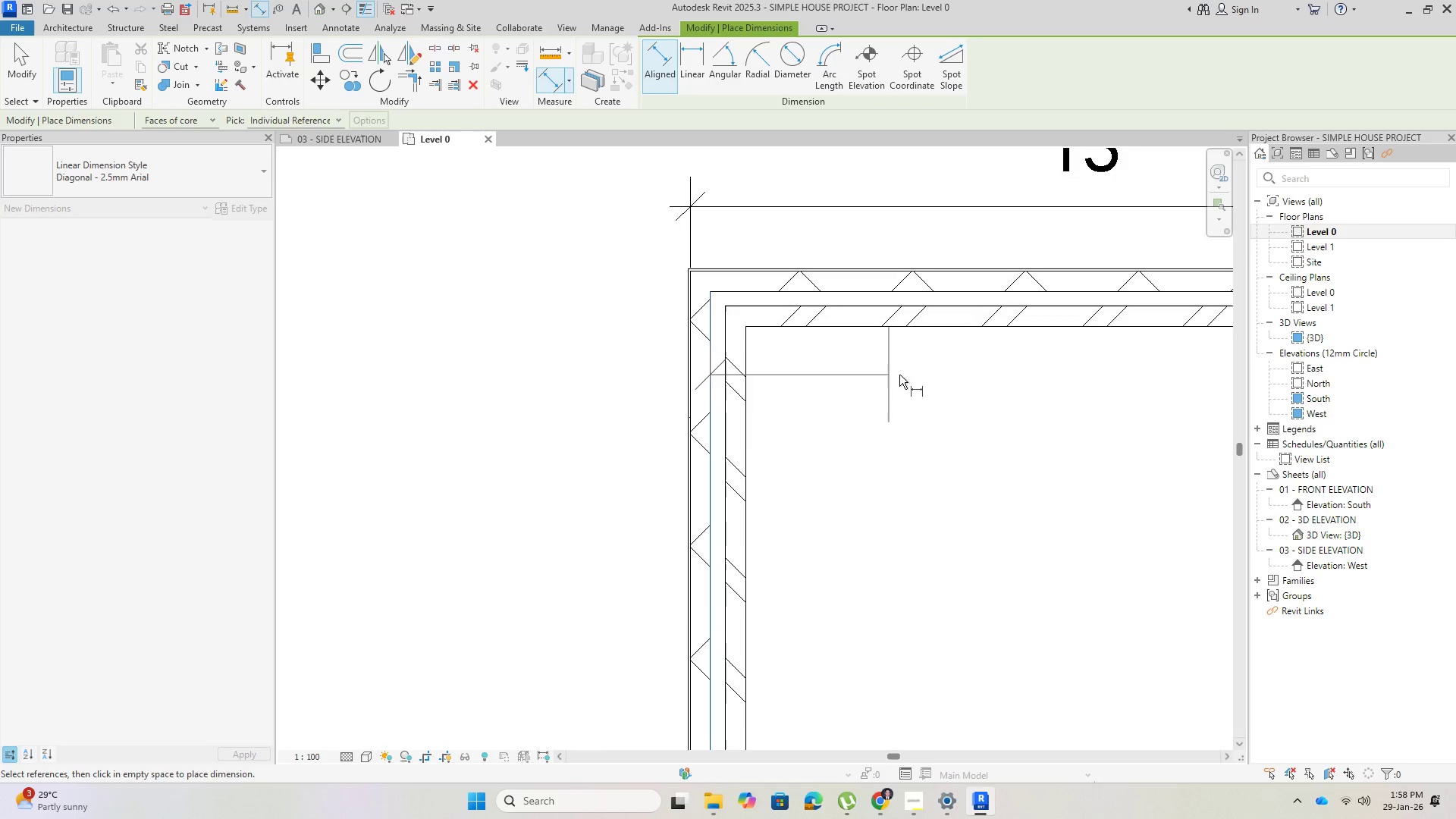 
scroll: coordinate [844, 378], scroll_direction: down, amount: 2.0
 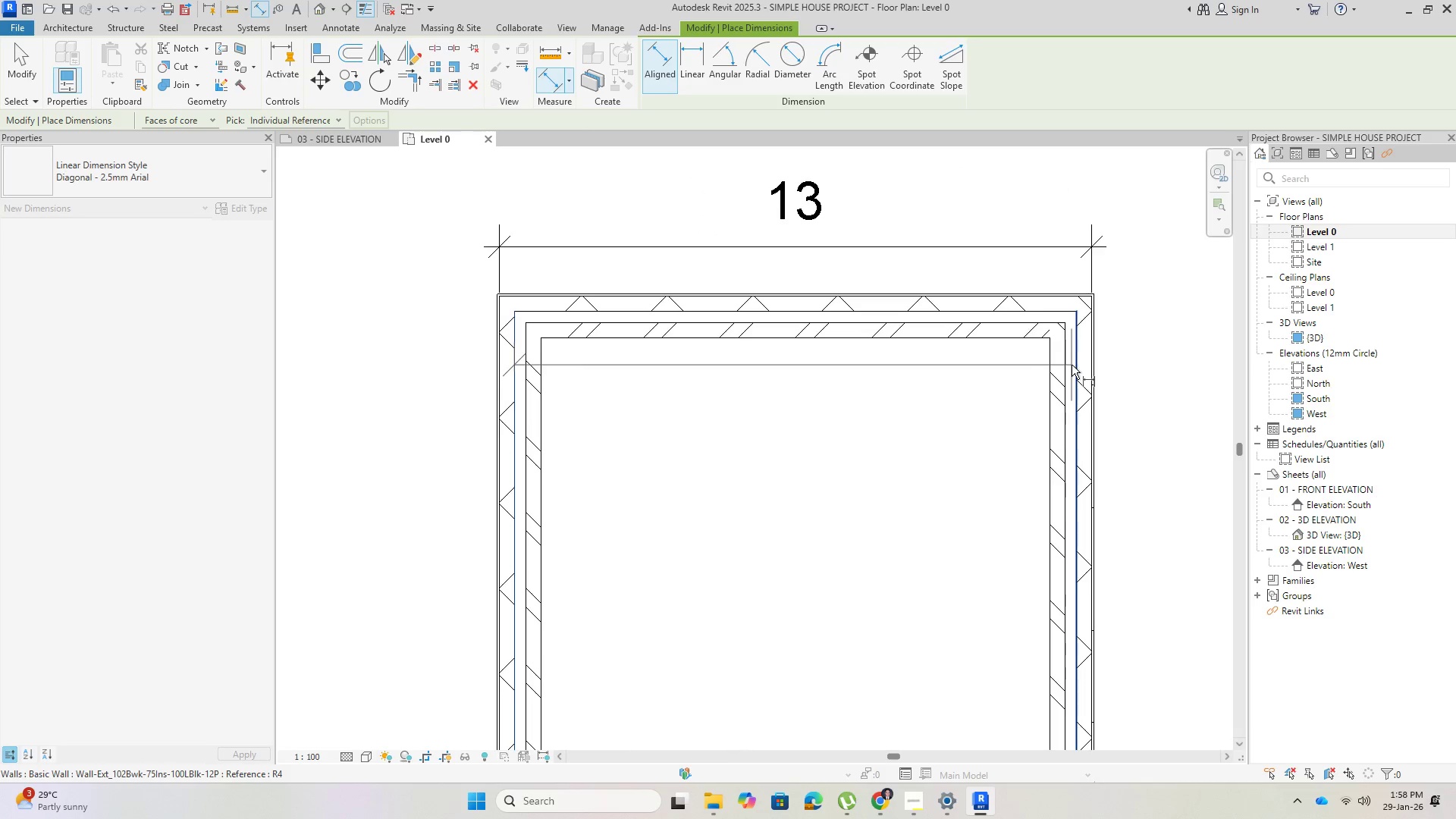 
left_click([1075, 366])
 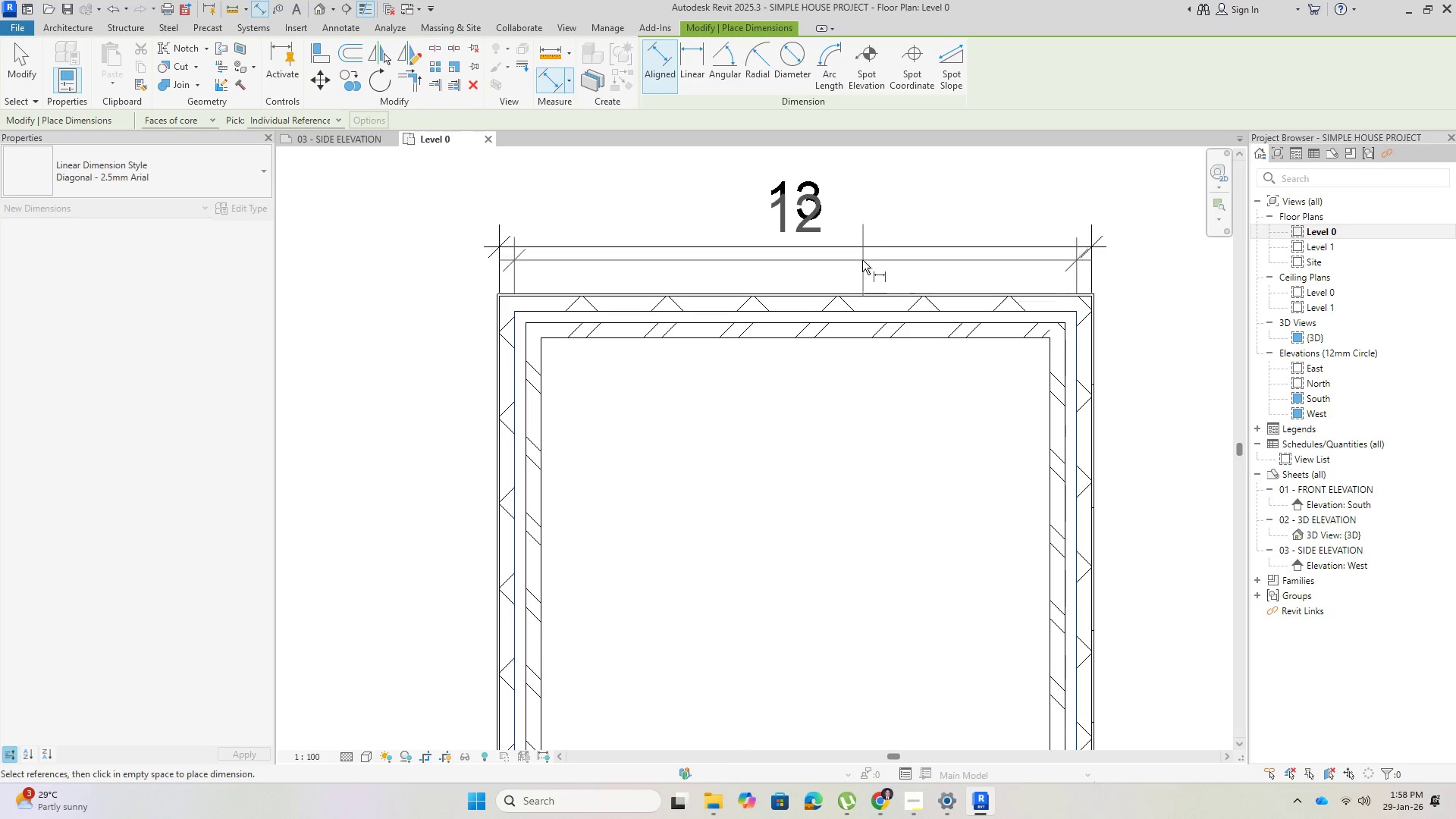 
scroll: coordinate [814, 340], scroll_direction: down, amount: 1.0
 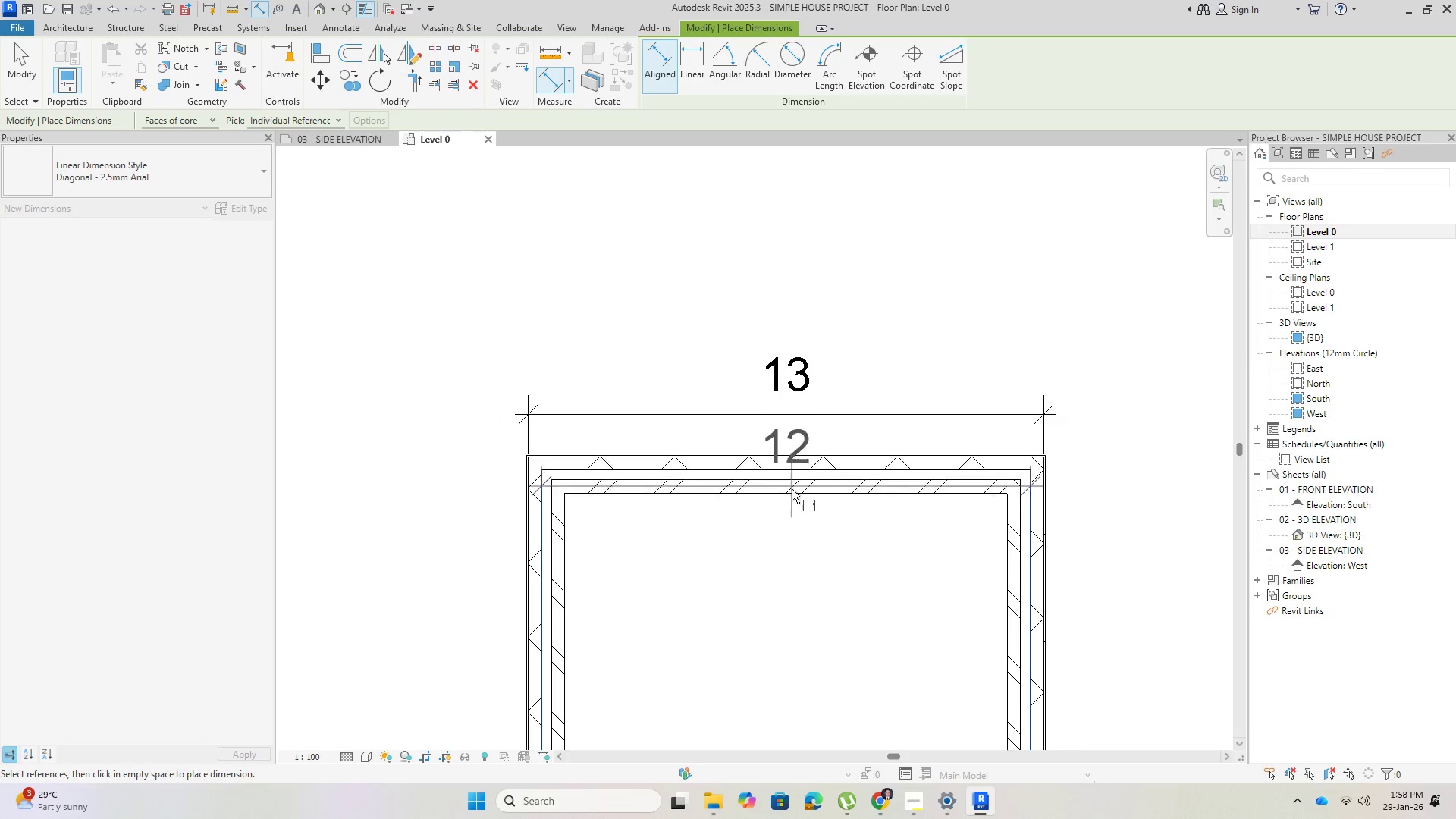 
scroll: coordinate [811, 394], scroll_direction: up, amount: 3.0
 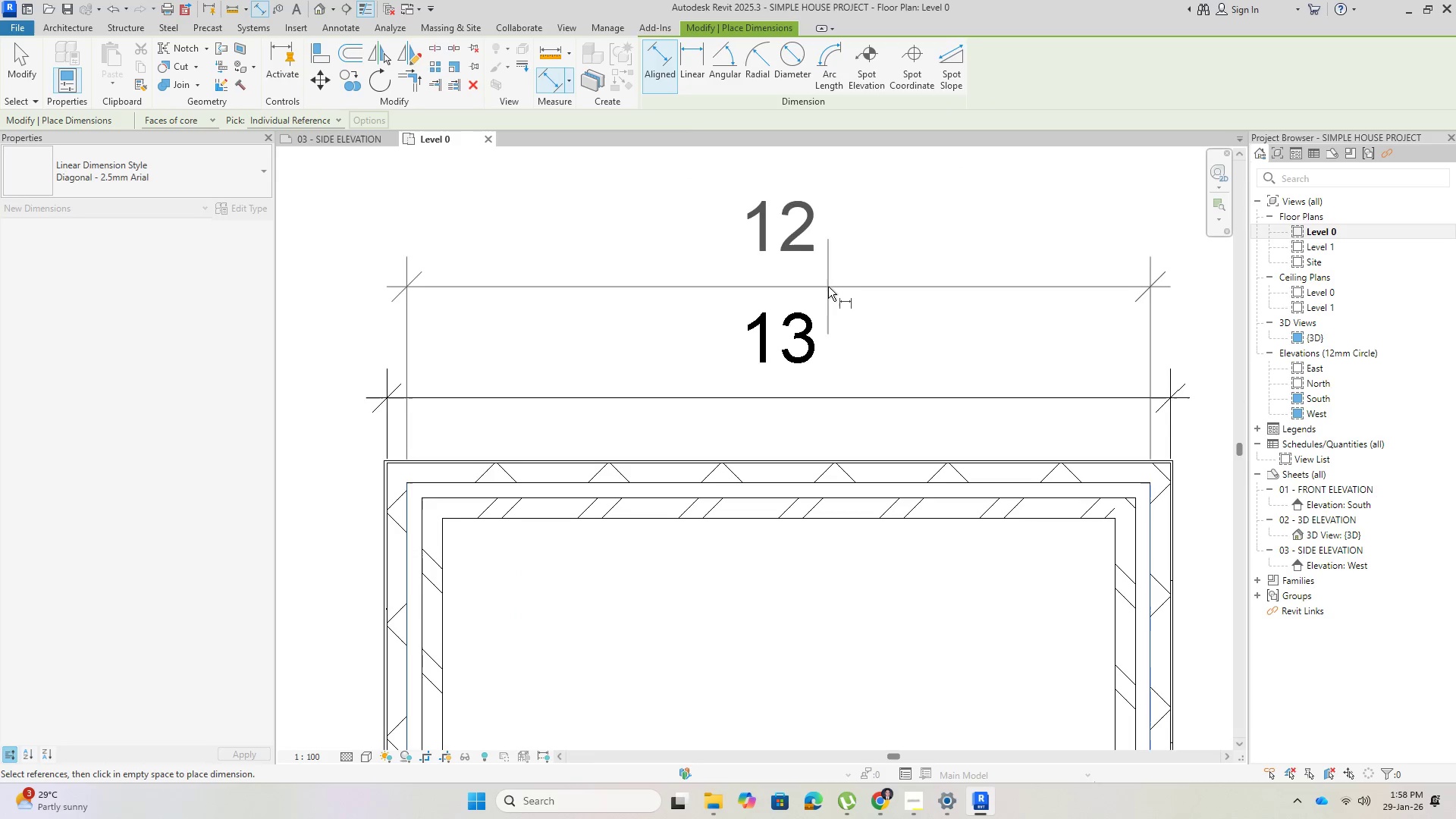 
left_click([828, 284])
 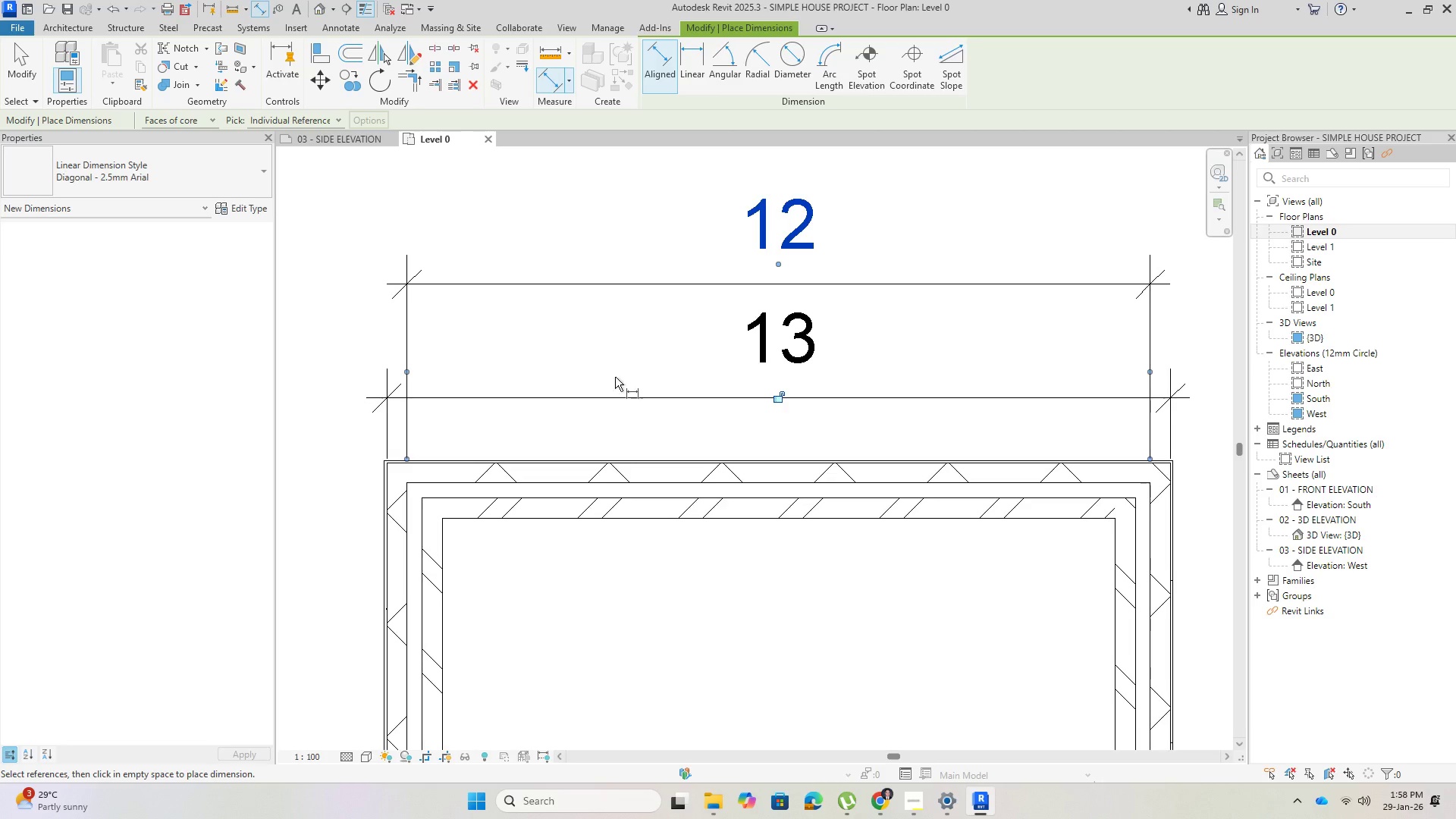 
key(Escape)
 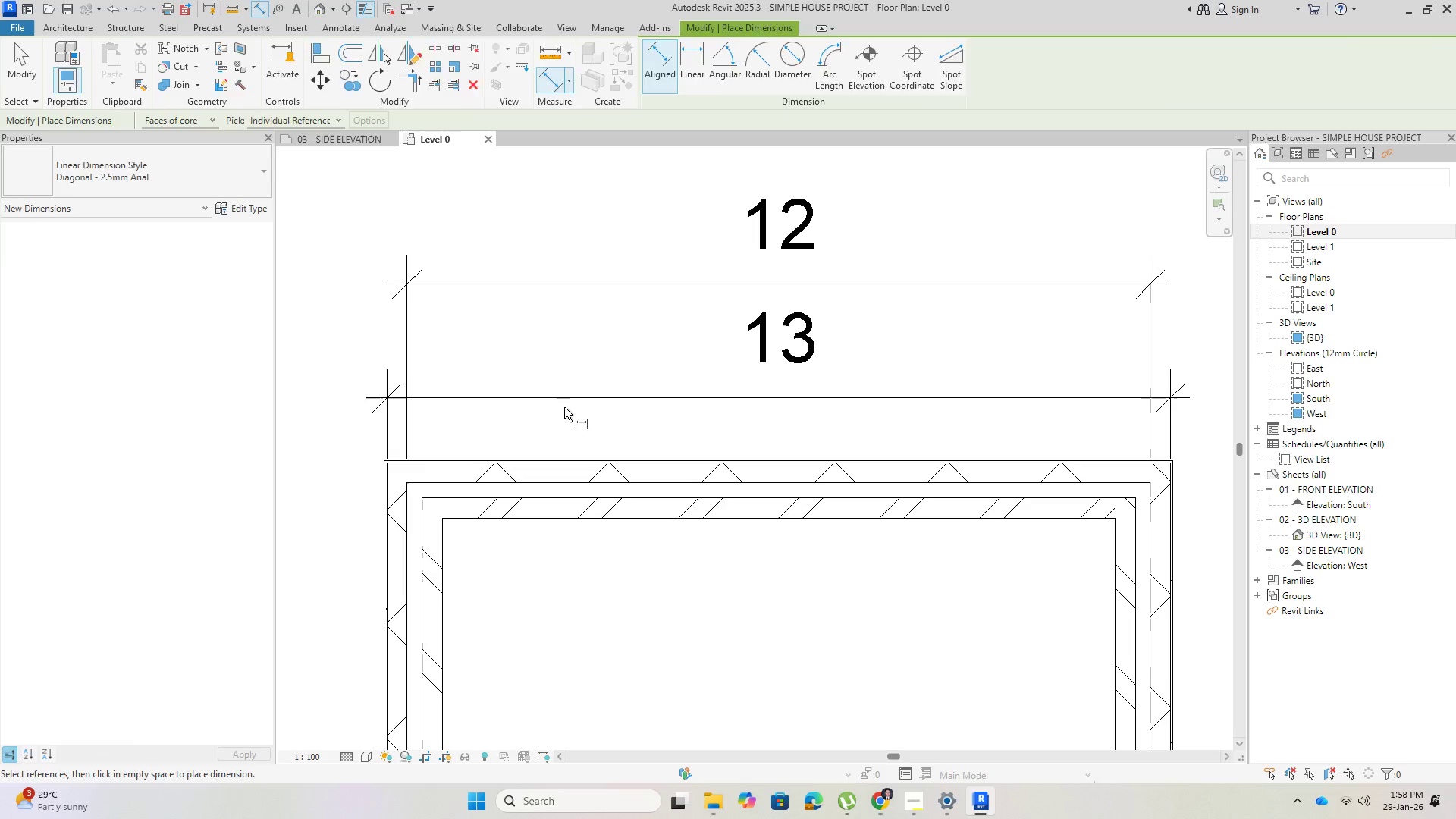 
key(Escape)
 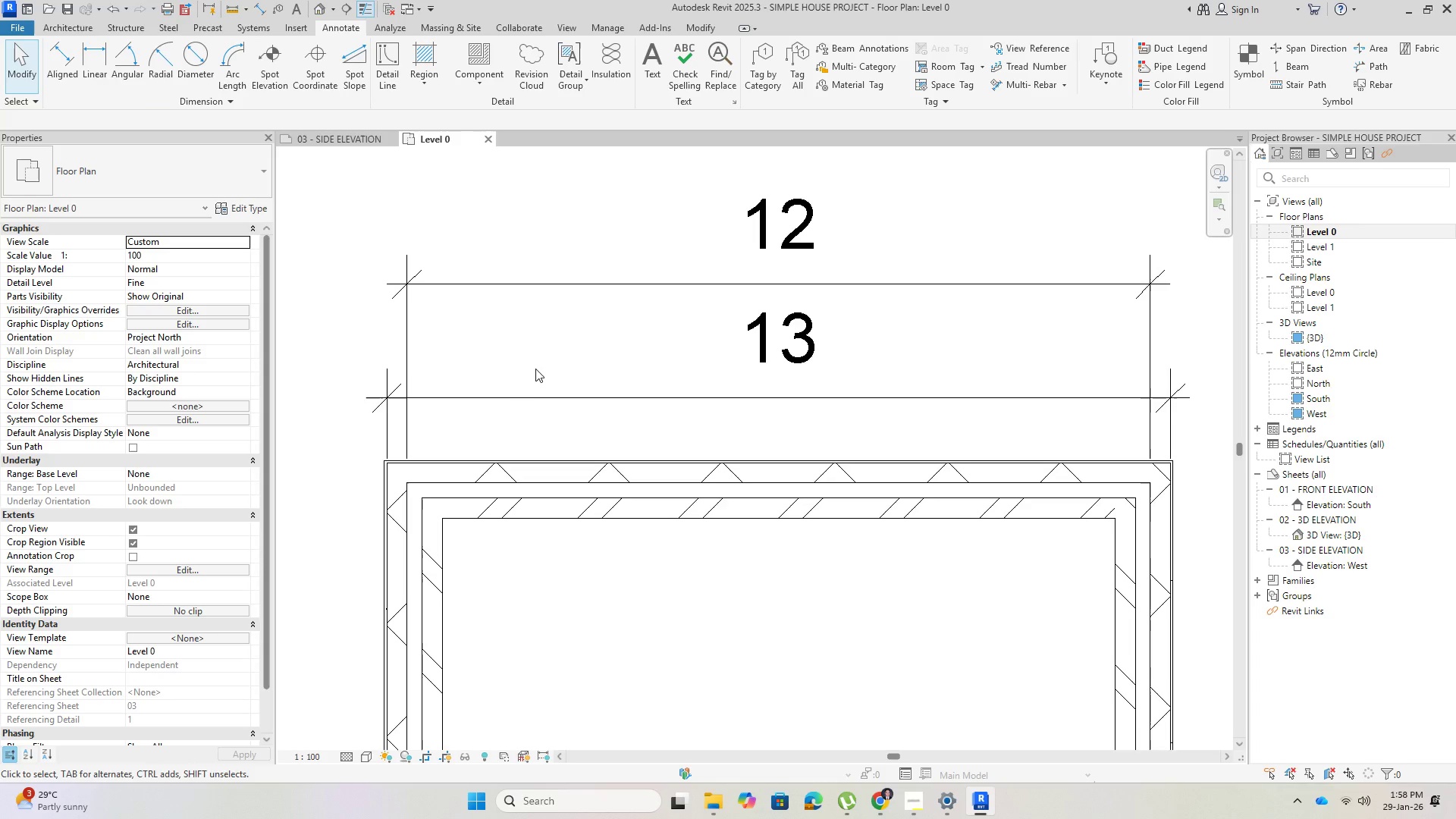 
left_click([513, 394])
 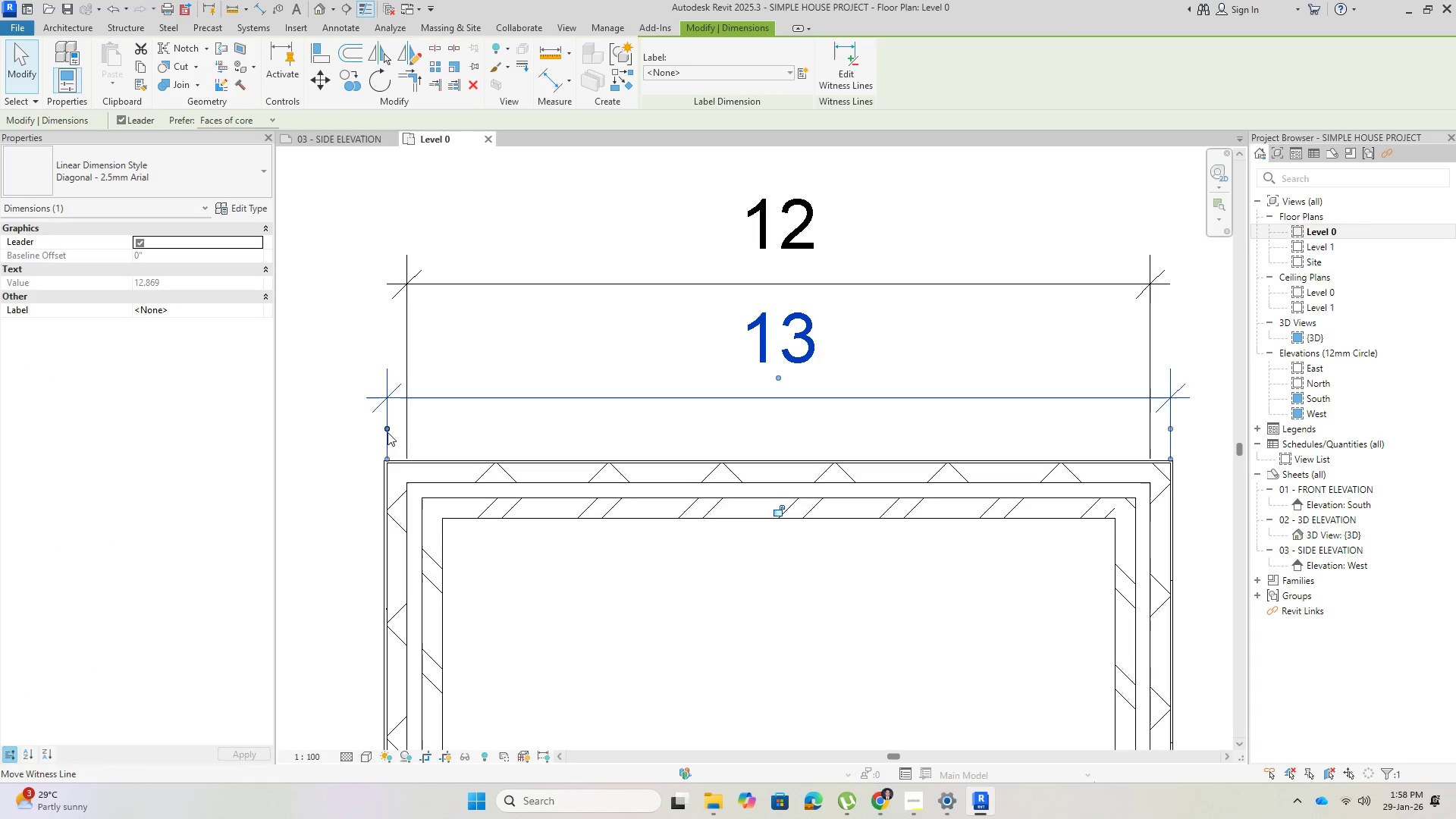 
left_click_drag(start_coordinate=[384, 429], to_coordinate=[384, 315])
 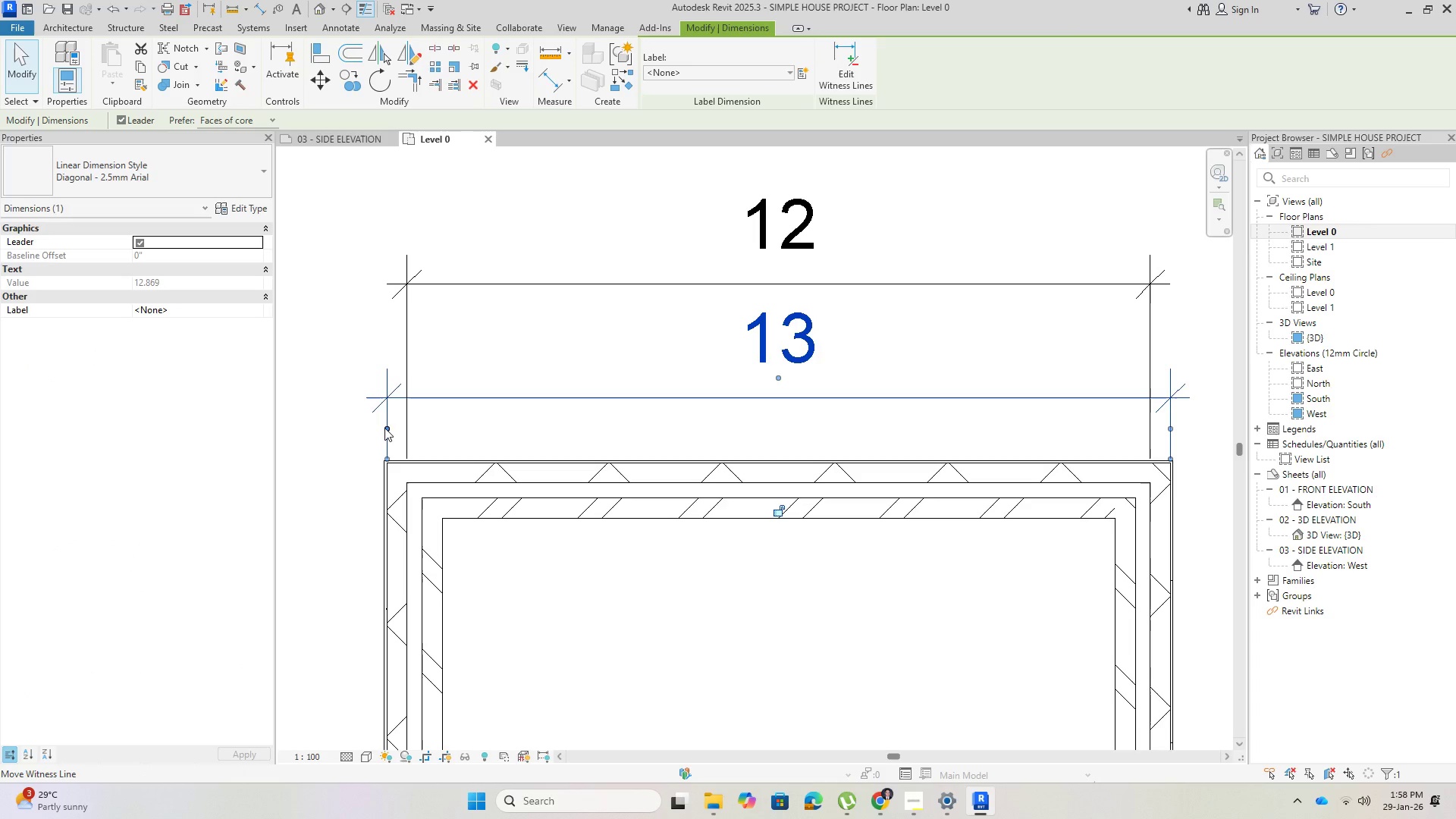 
left_click([385, 428])
 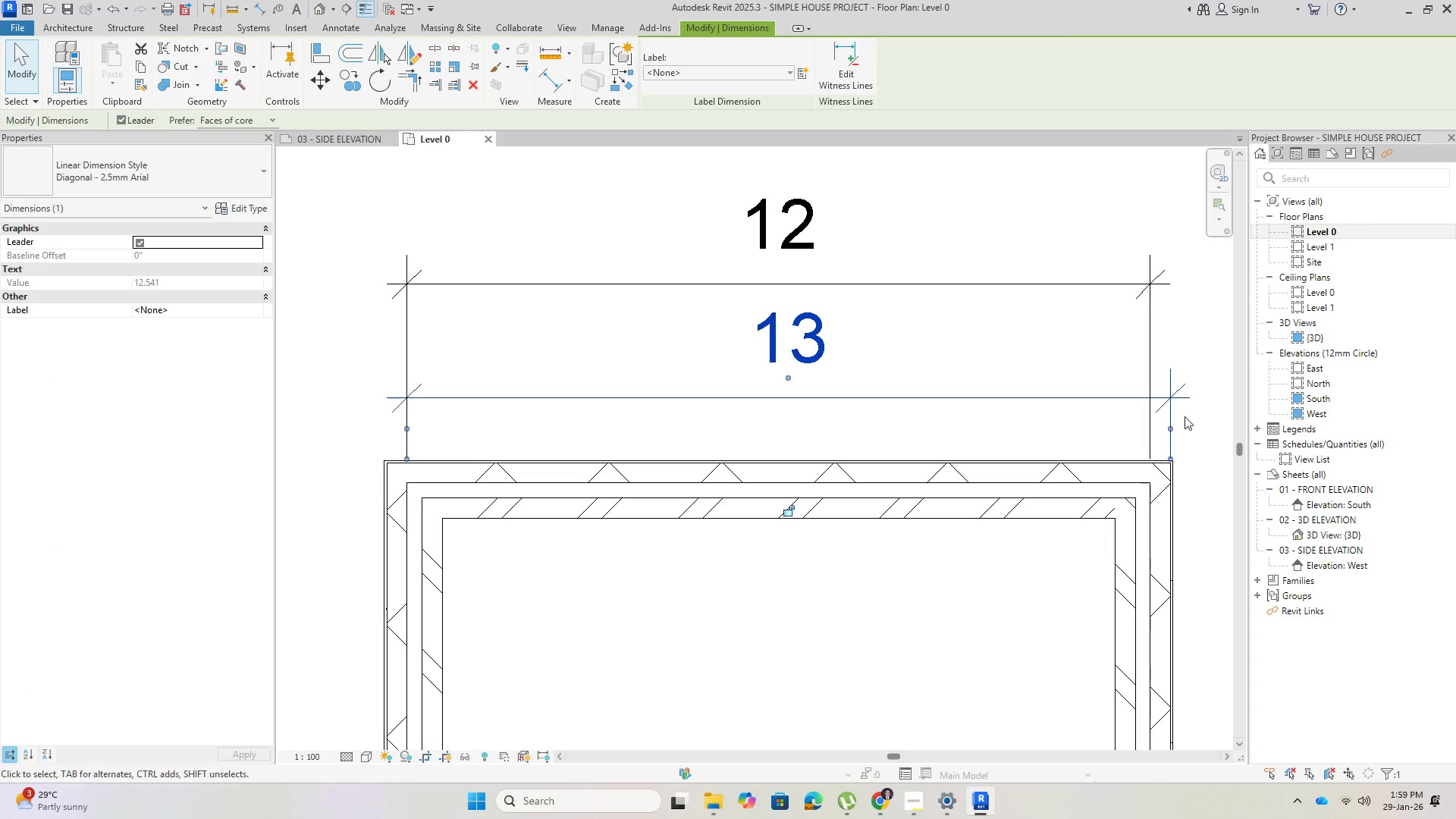 
left_click([1169, 426])
 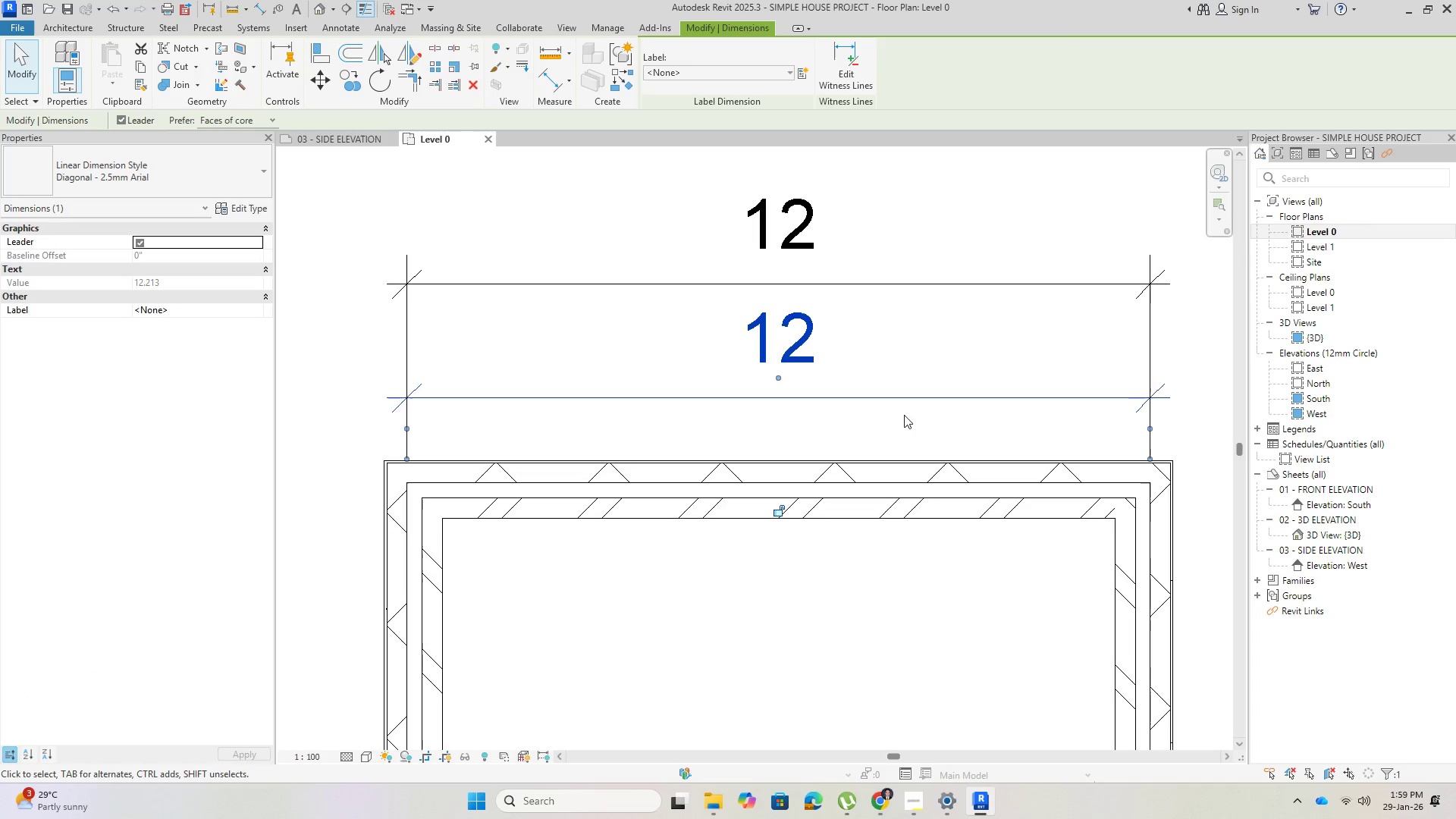 
key(Escape)
 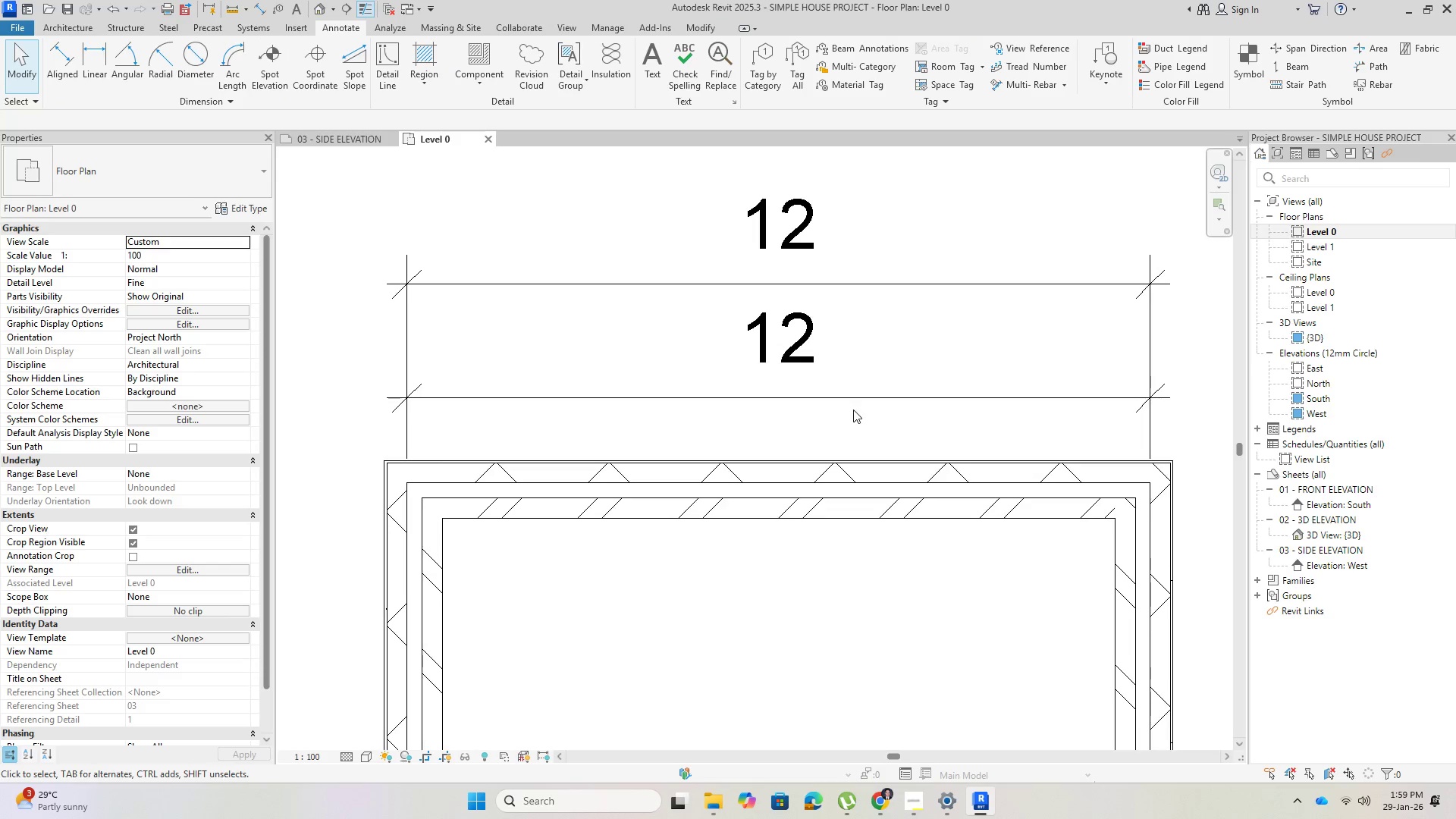 
key(Escape)
 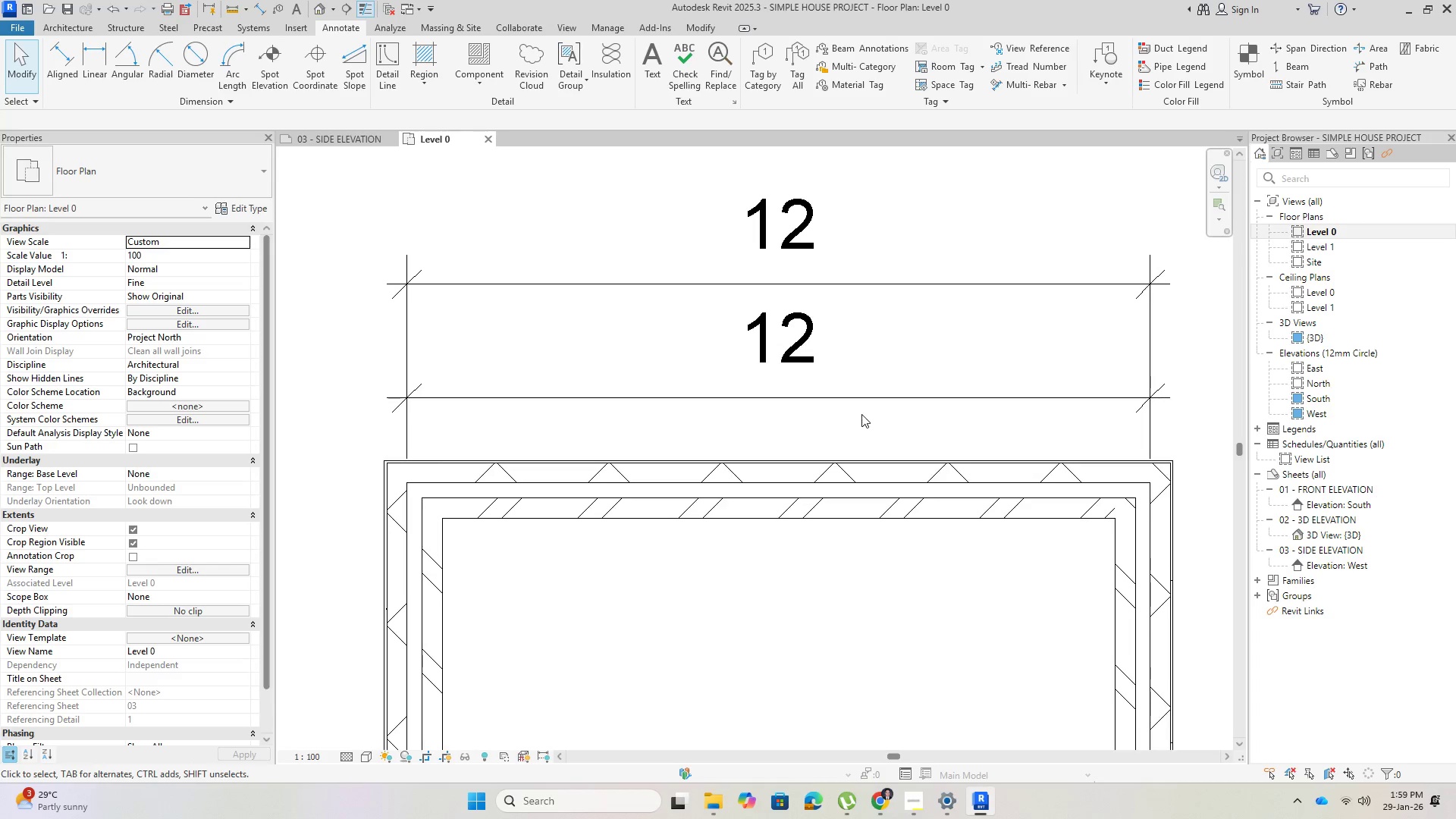 
left_click_drag(start_coordinate=[861, 414], to_coordinate=[845, 392])
 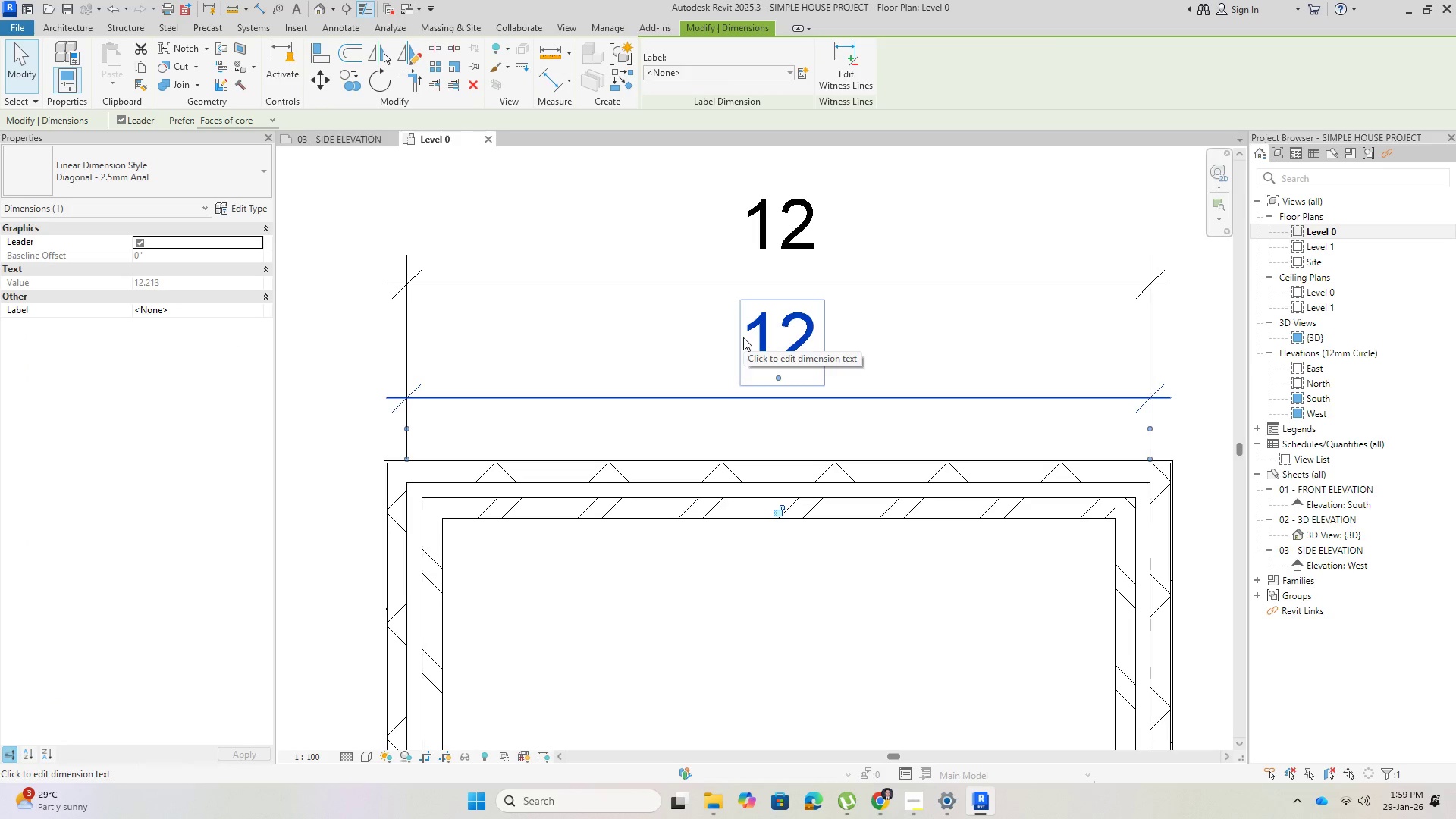 
key(Delete)
 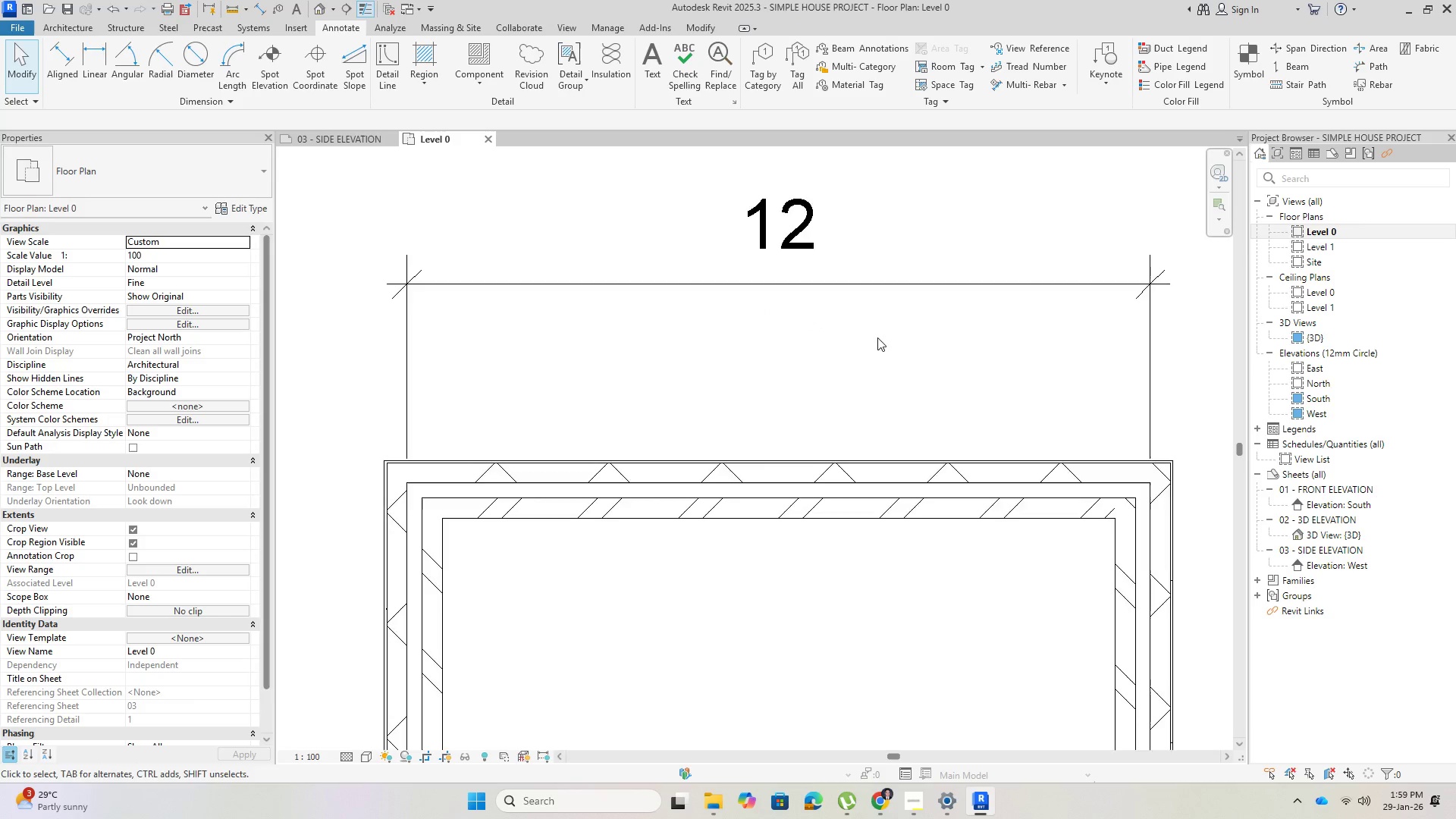 
scroll: coordinate [886, 372], scroll_direction: down, amount: 3.0
 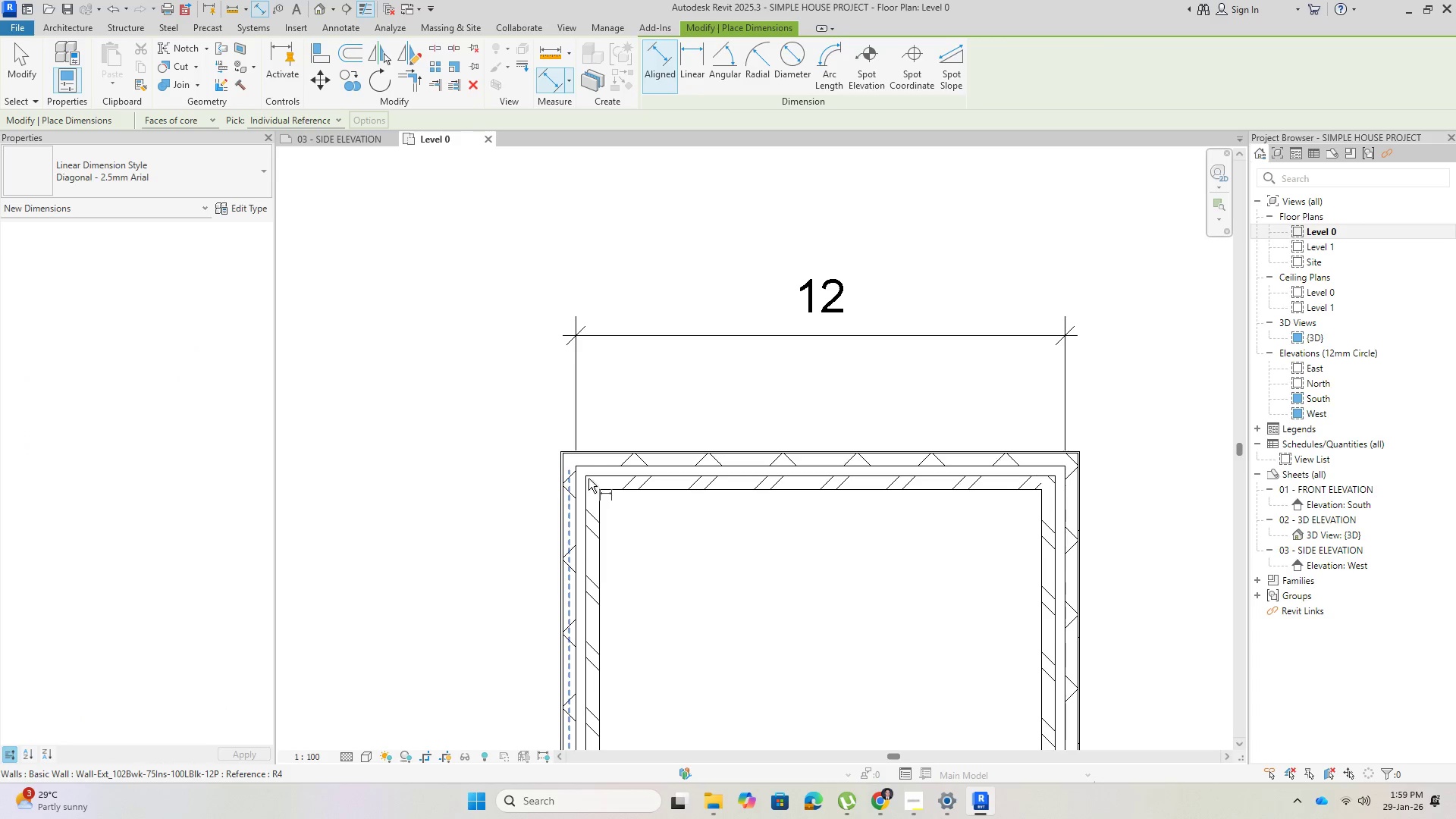 
wait(5.8)
 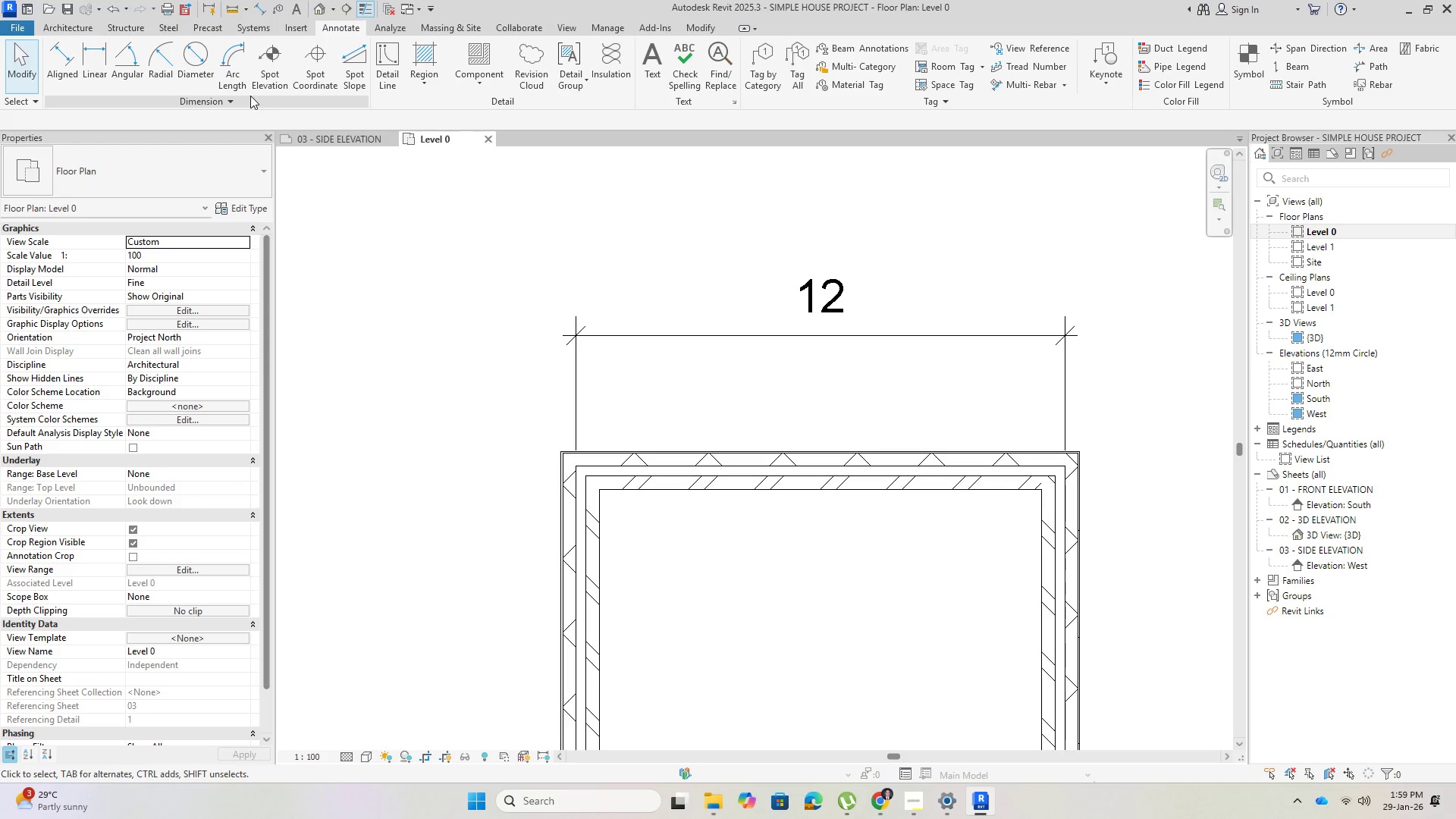 
left_click([604, 467])
 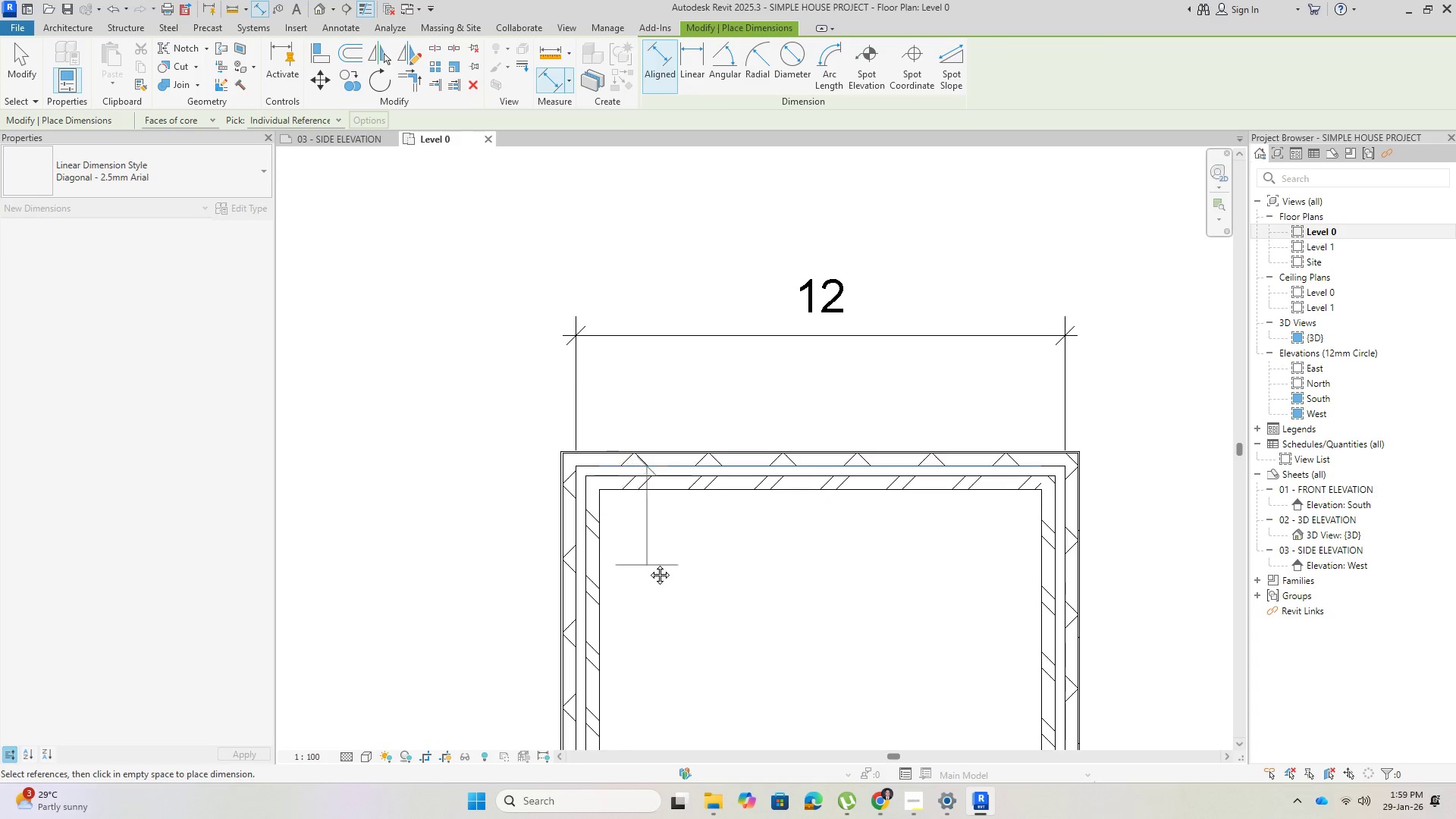 
scroll: coordinate [661, 444], scroll_direction: down, amount: 2.0
 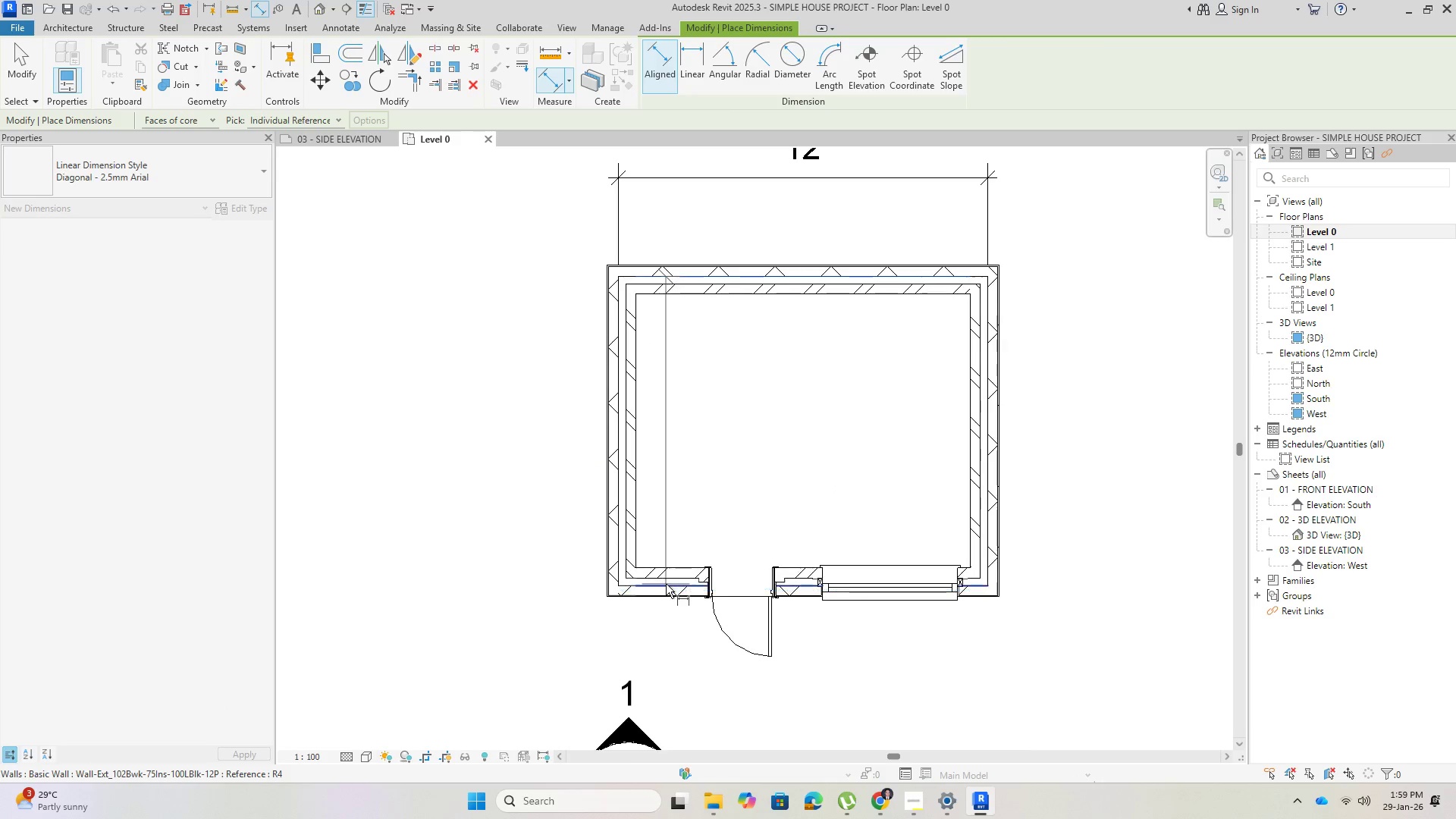 
left_click([664, 585])
 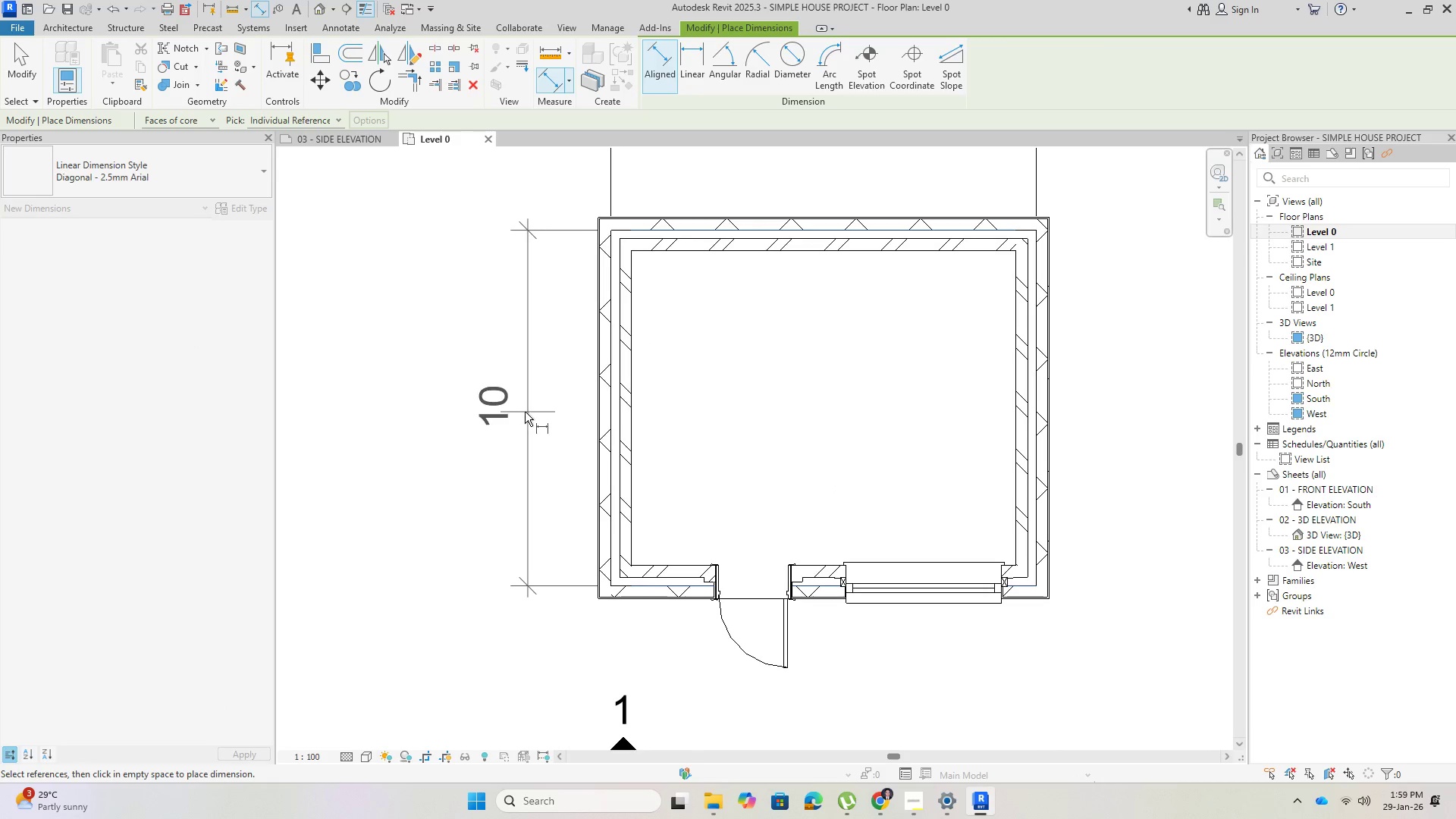 
scroll: coordinate [665, 584], scroll_direction: up, amount: 1.0
 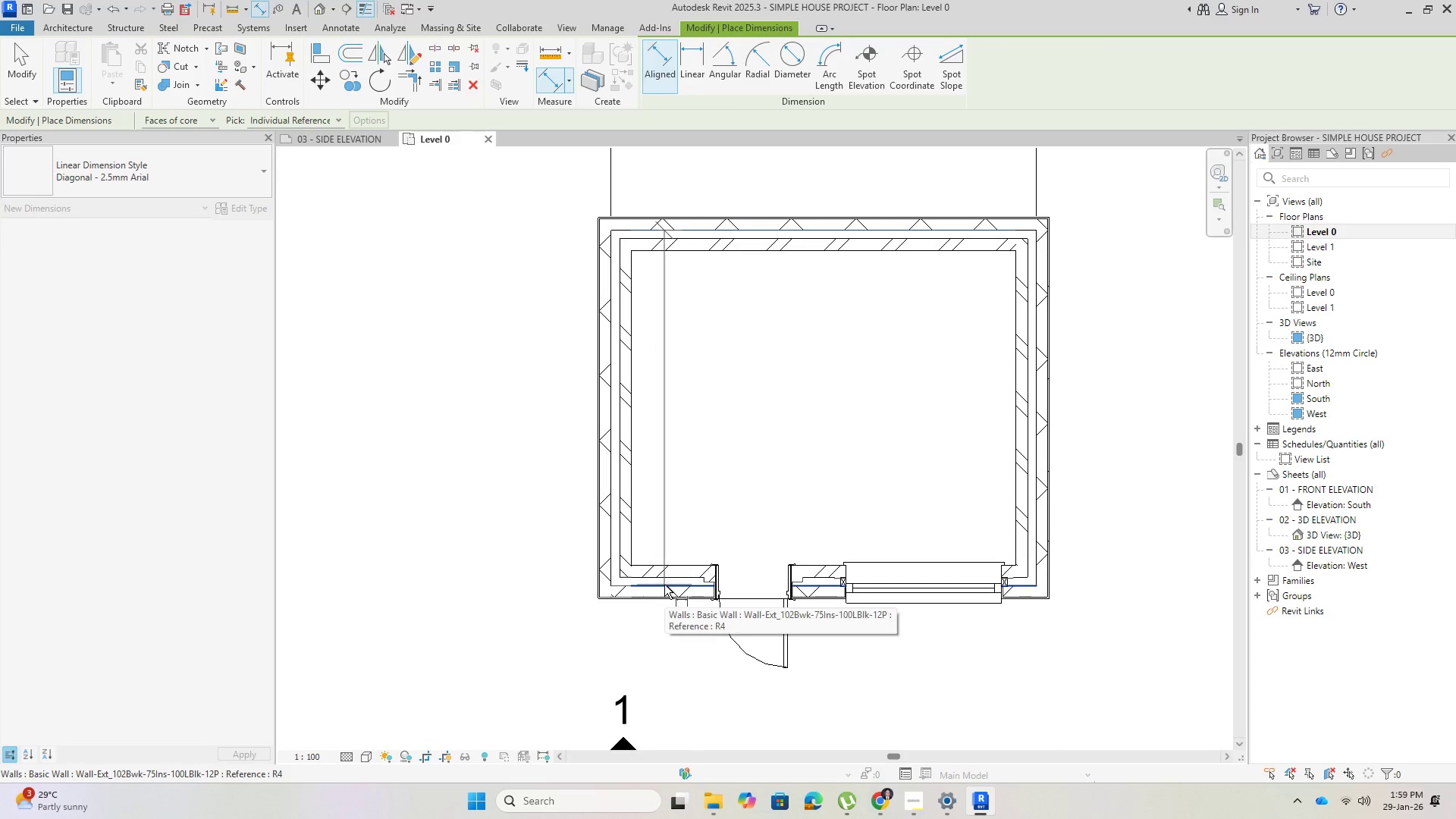 
left_click([522, 413])
 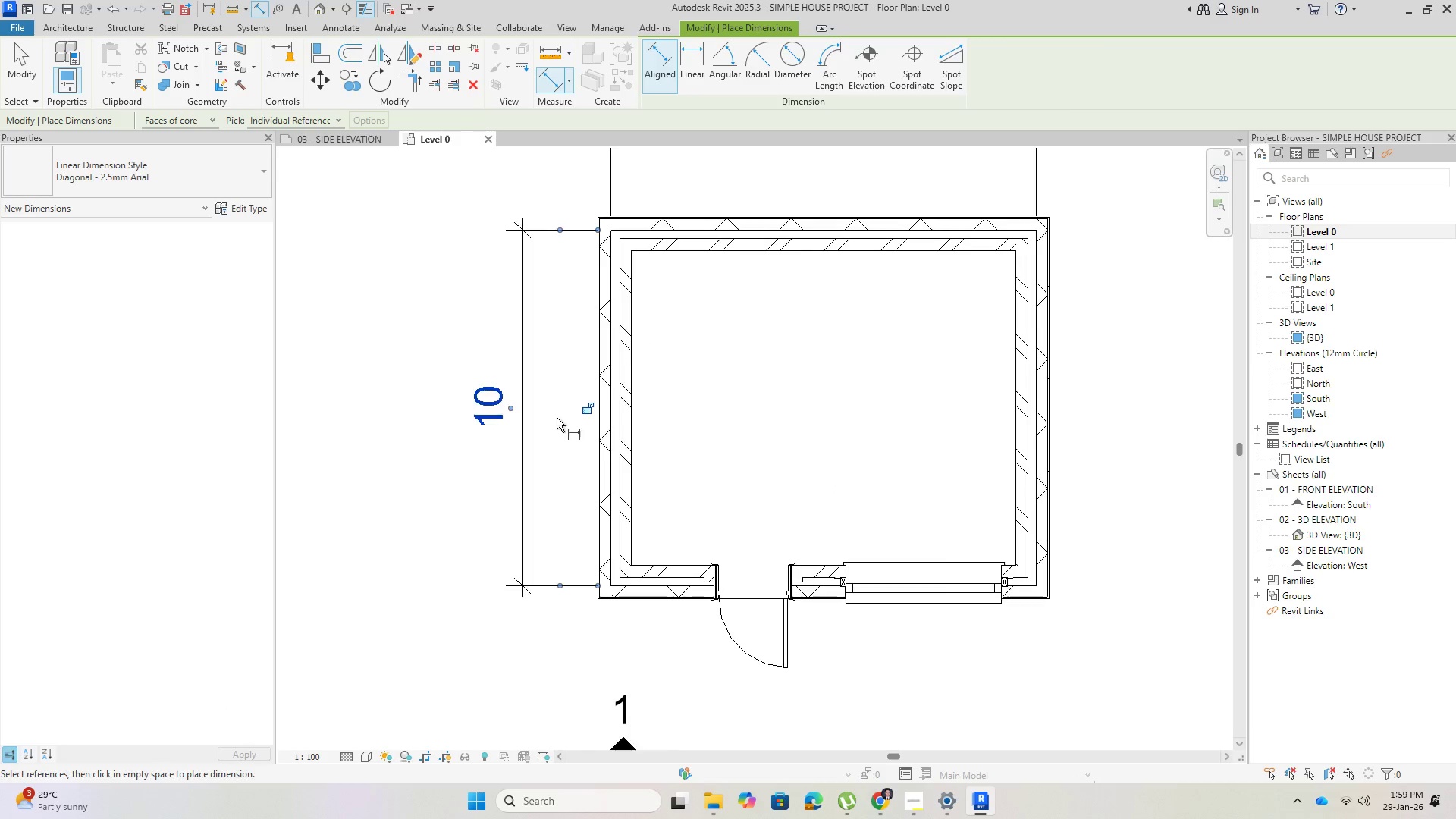 
scroll: coordinate [560, 430], scroll_direction: down, amount: 1.0
 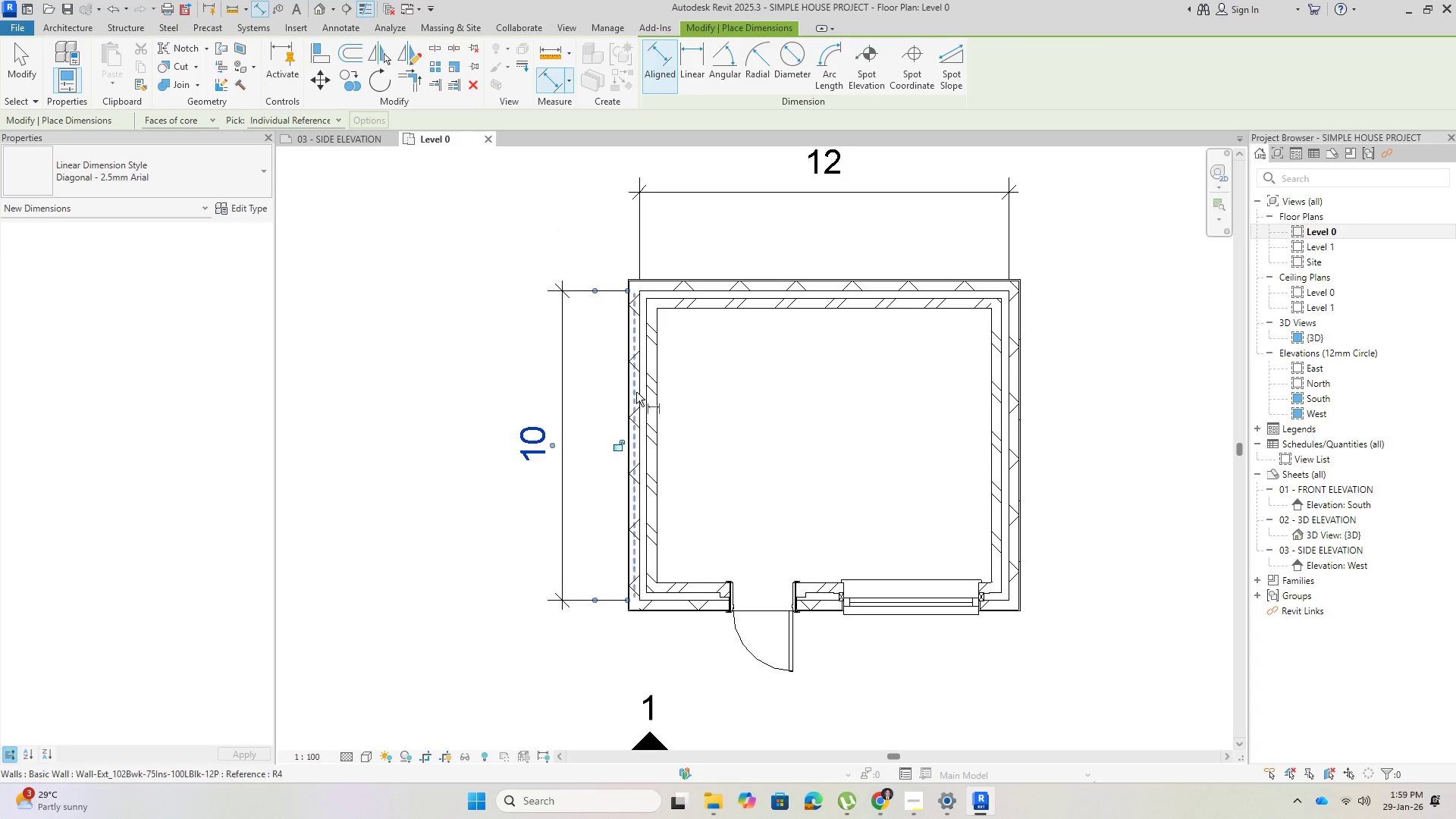 
key(Escape)
 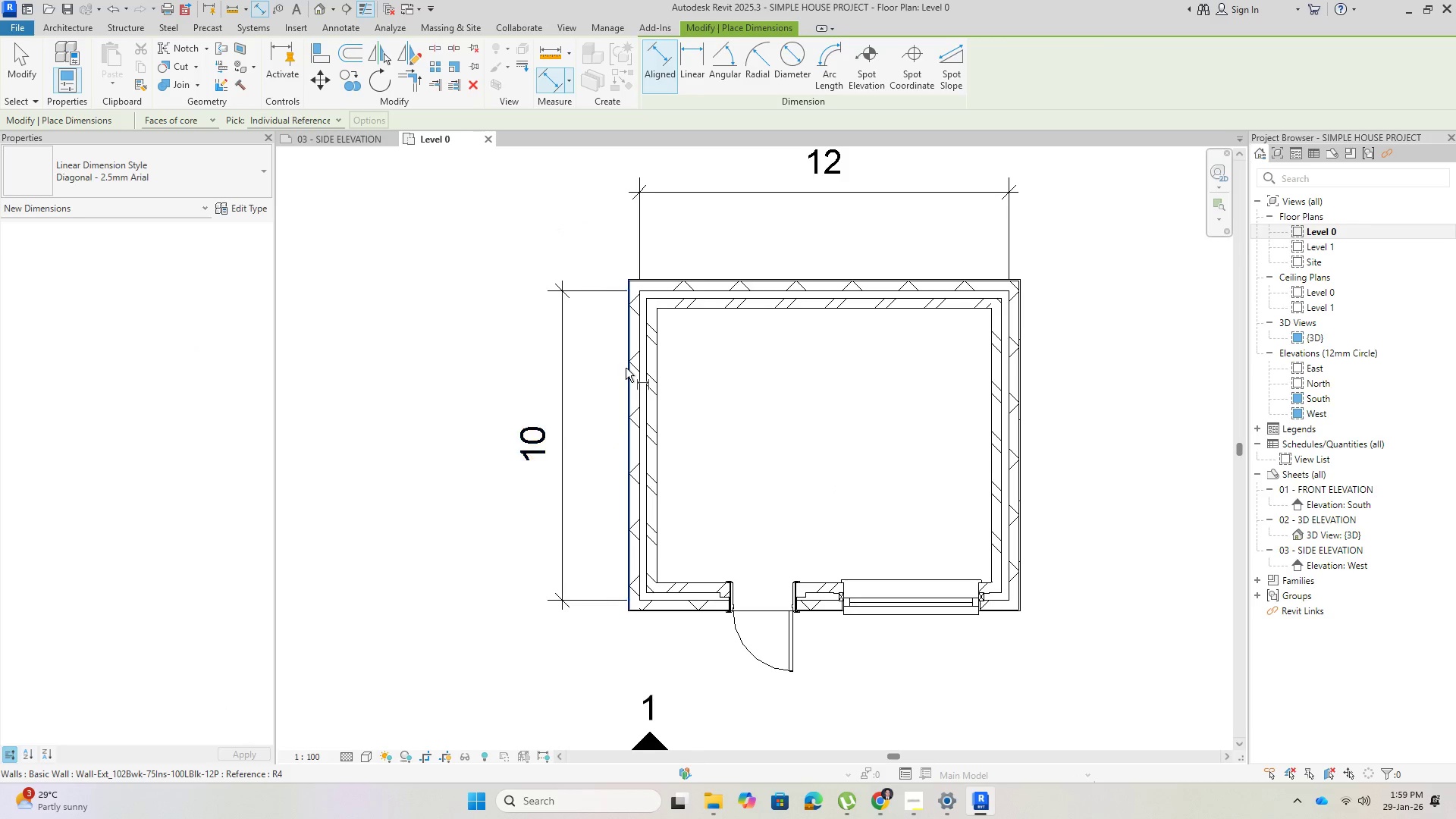 
key(Escape)
 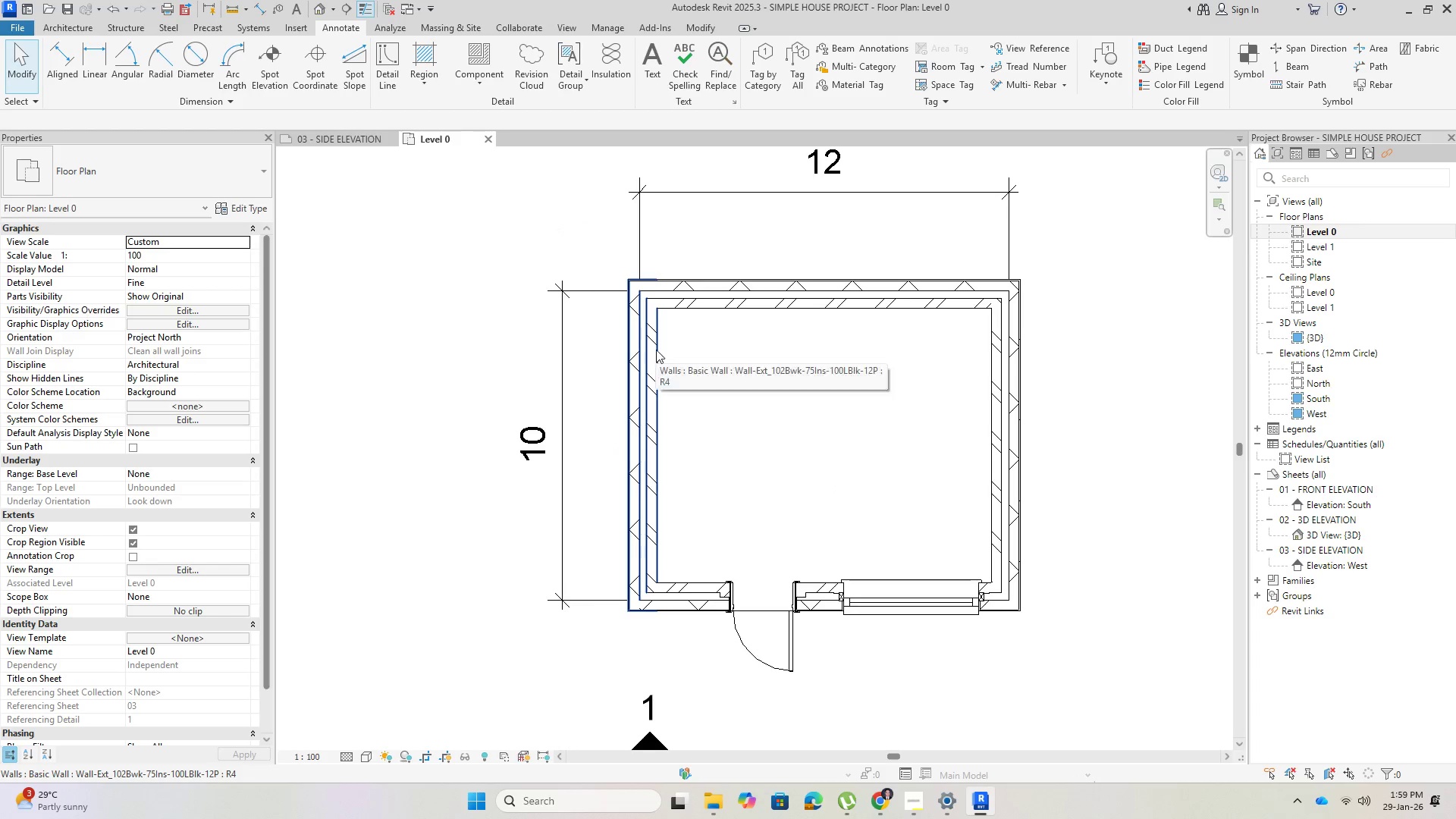 
mouse_move([667, 366])
 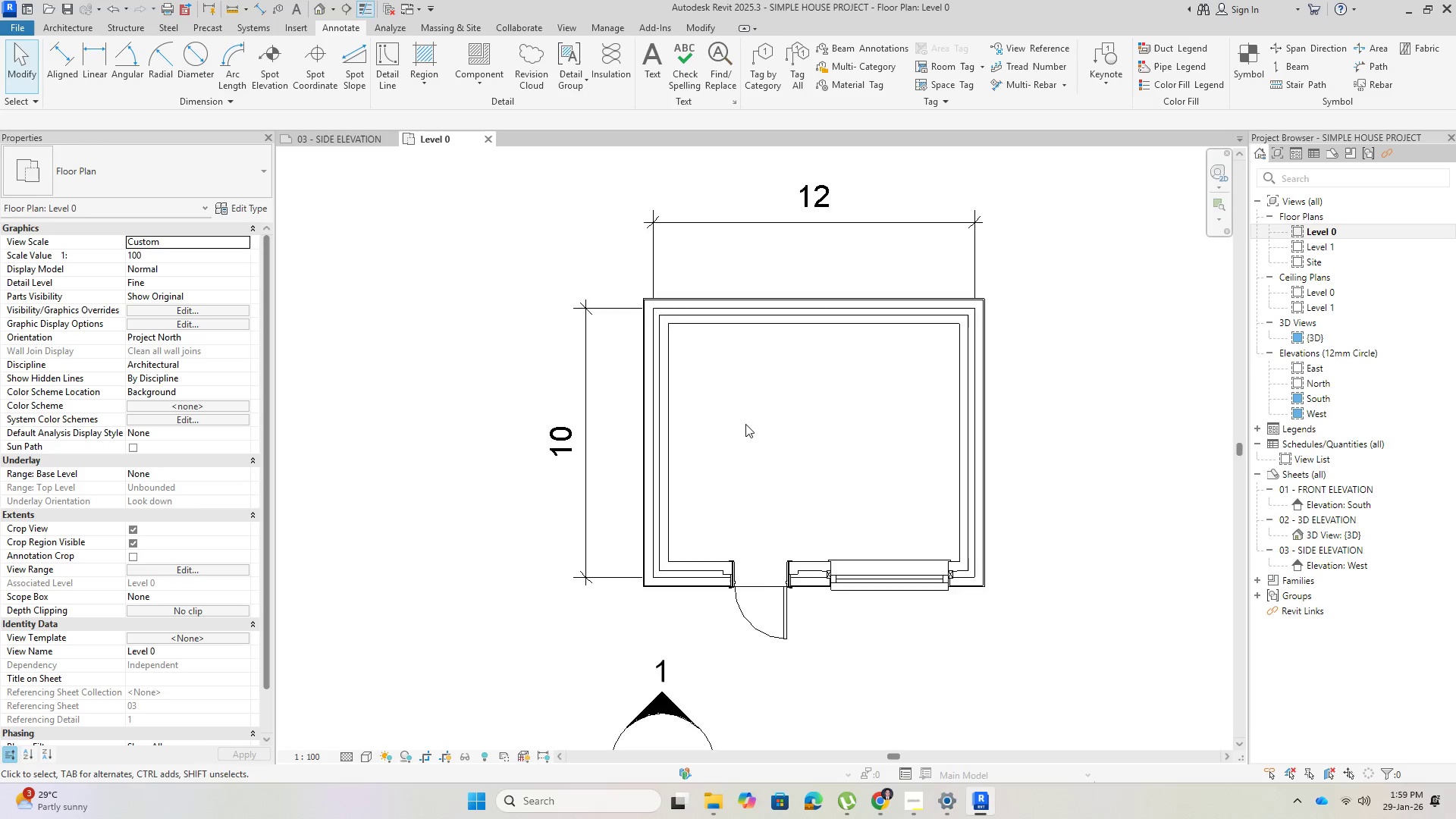 
scroll: coordinate [785, 391], scroll_direction: down, amount: 11.0
 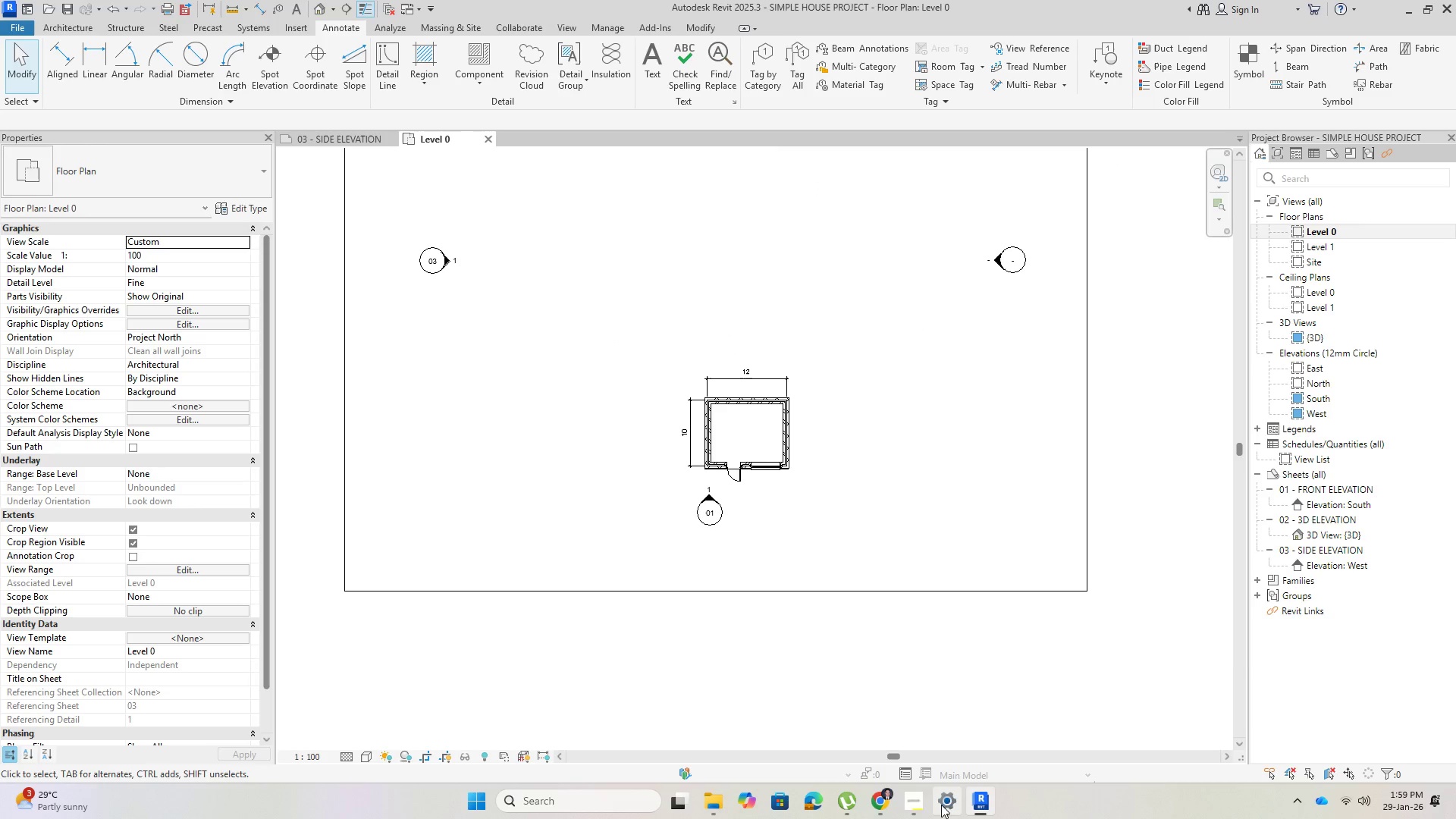 
left_click([918, 799])